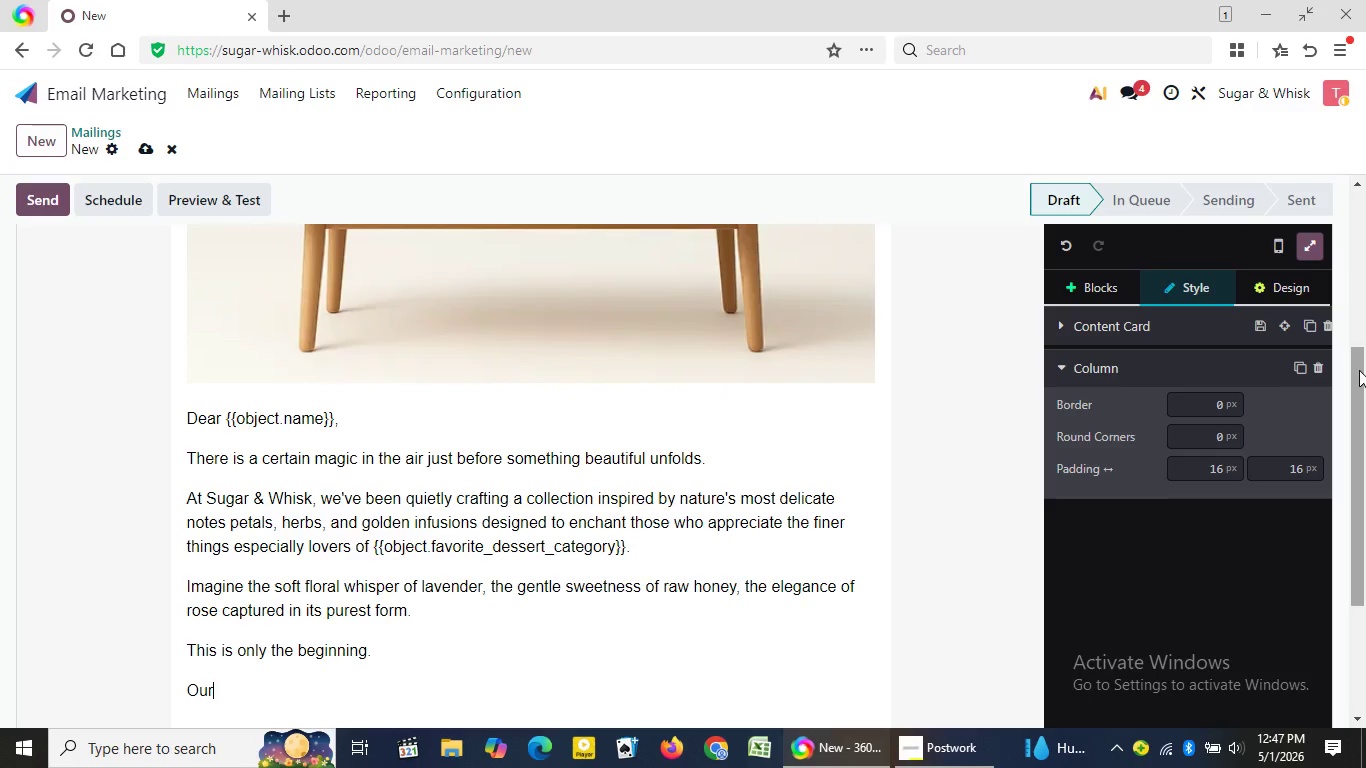 
type( Botanic)
 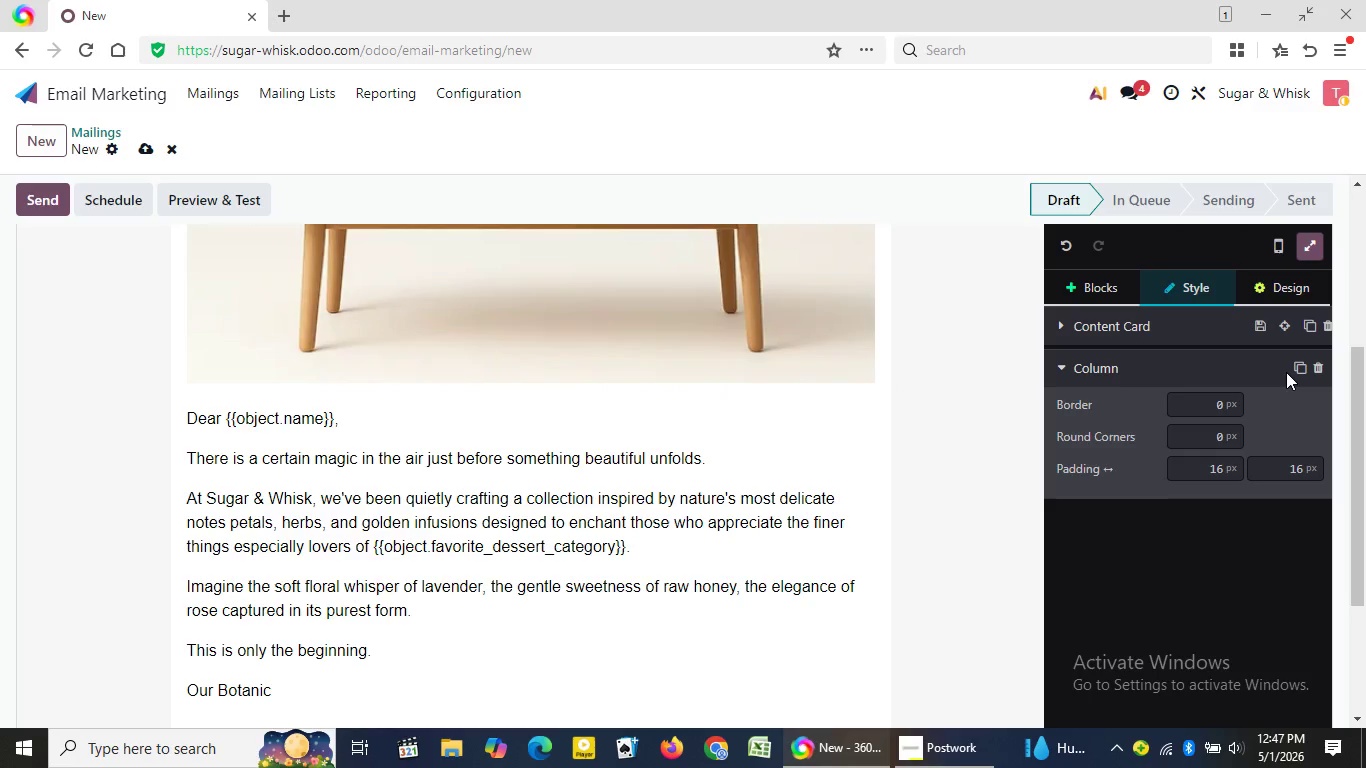 
wait(6.81)
 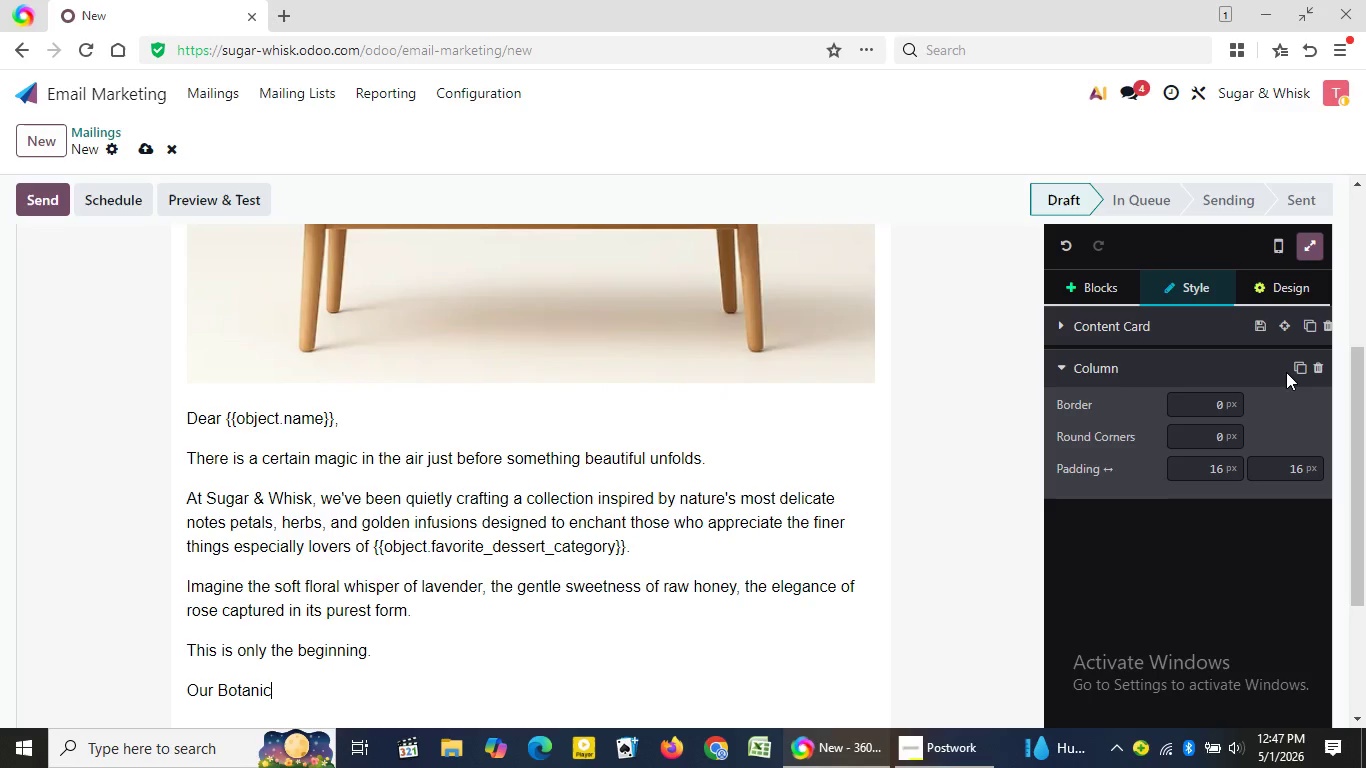 
type(al C)
 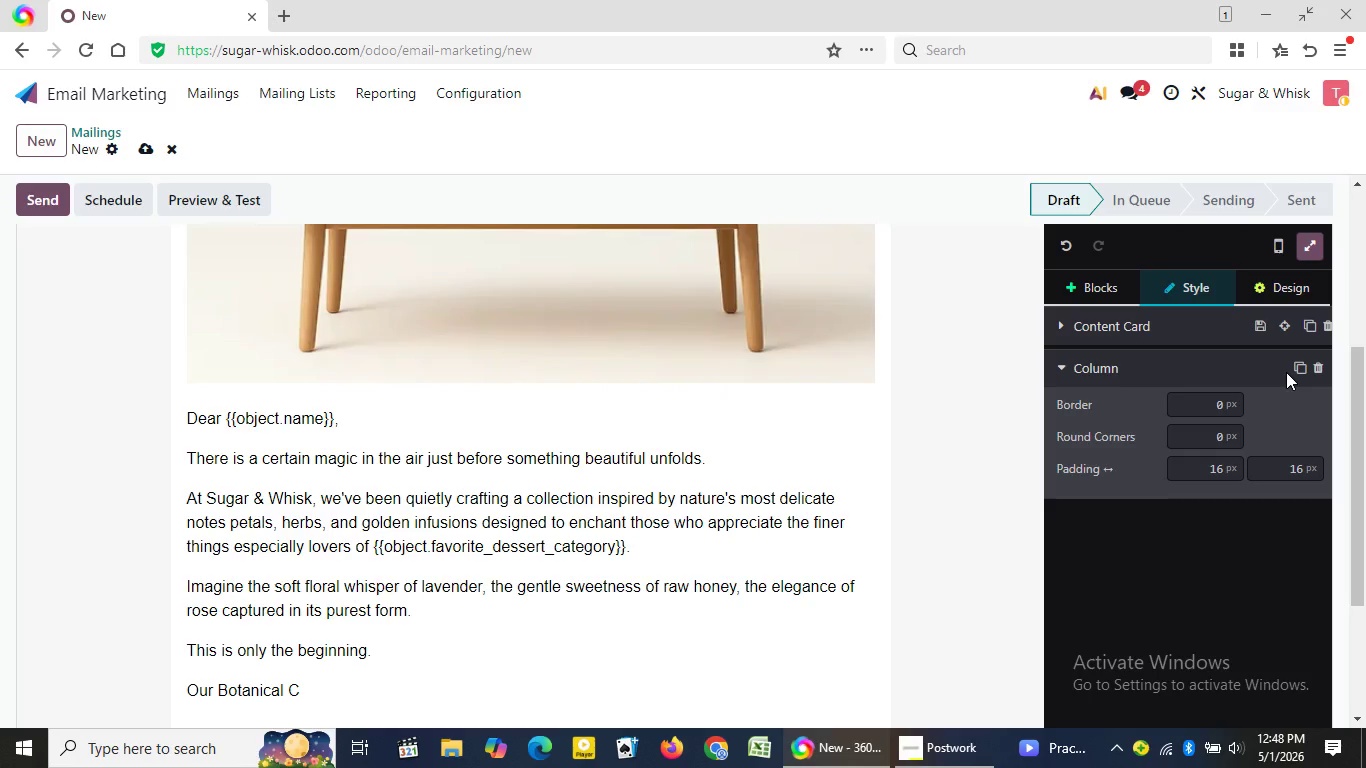 
wait(39.45)
 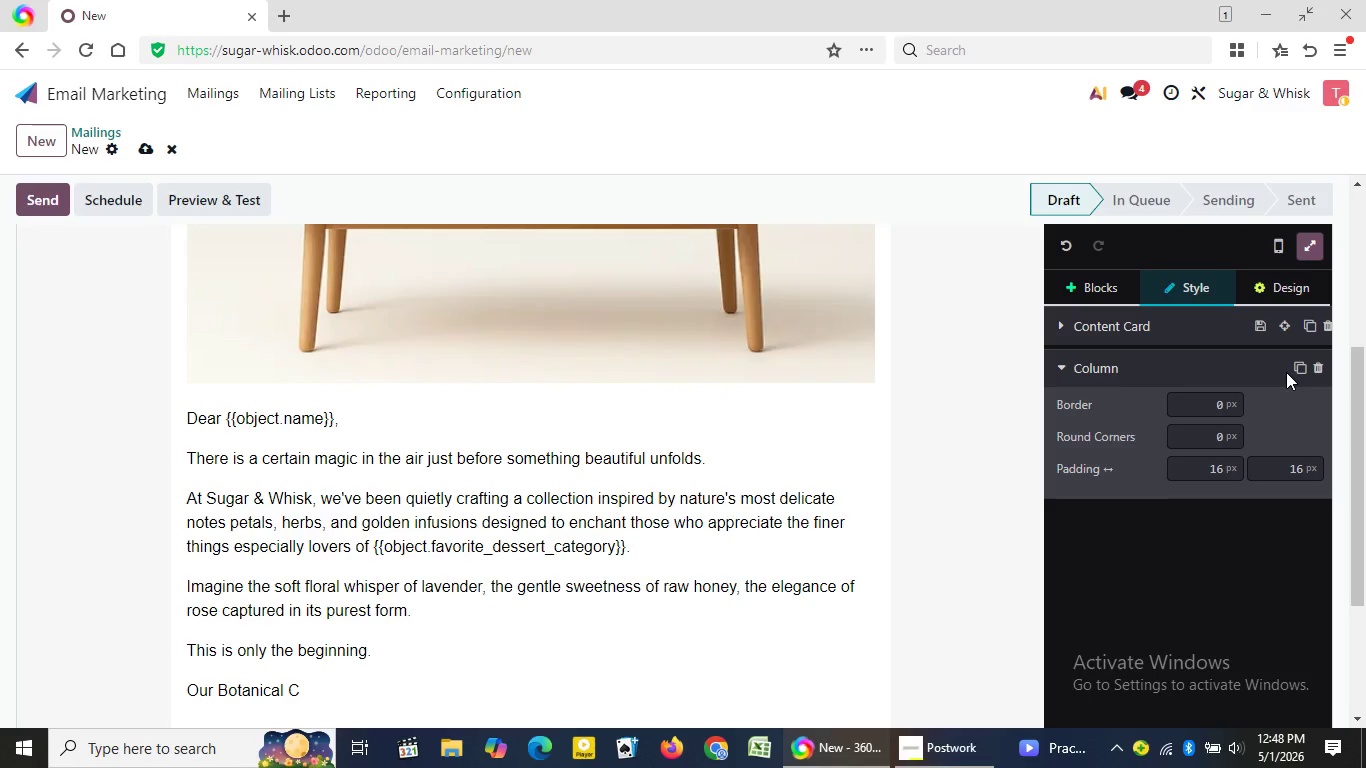 
type(ollection is nearly)
 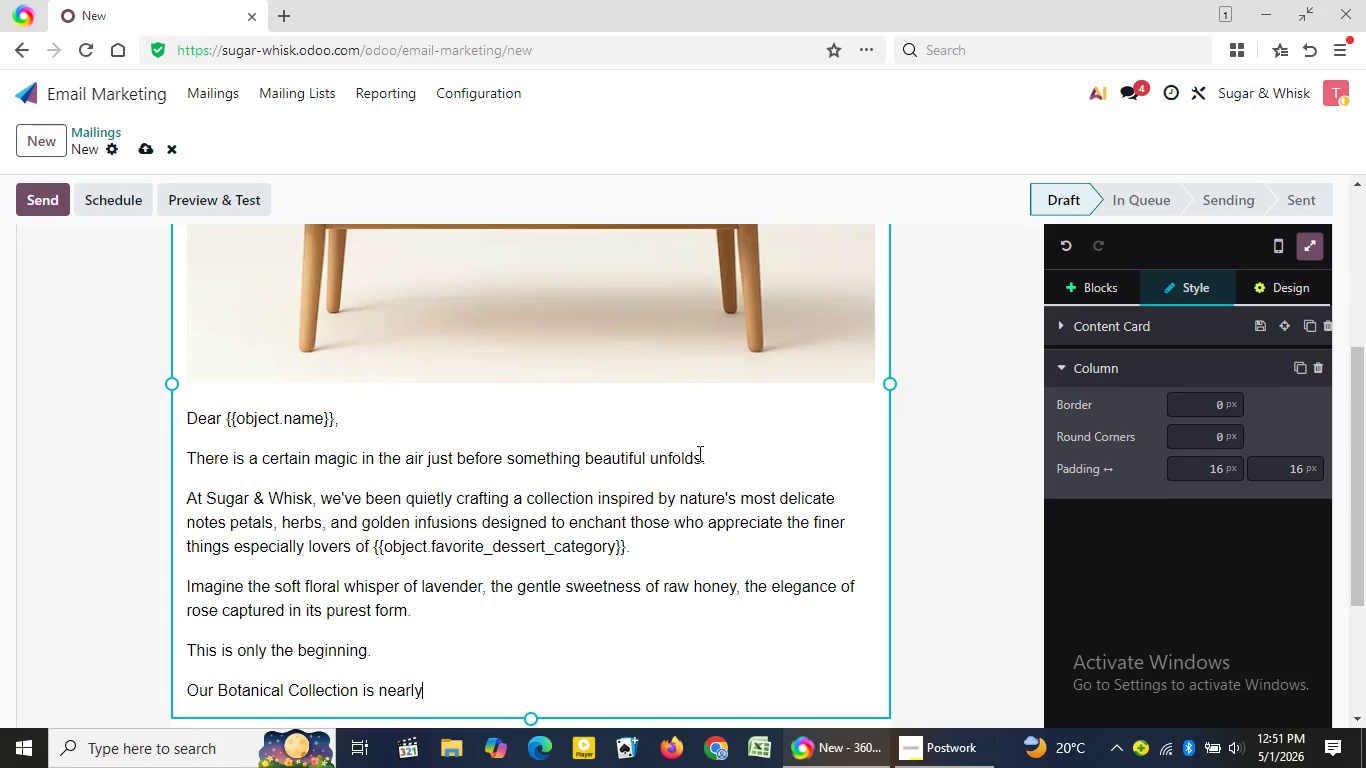 
wait(141.61)
 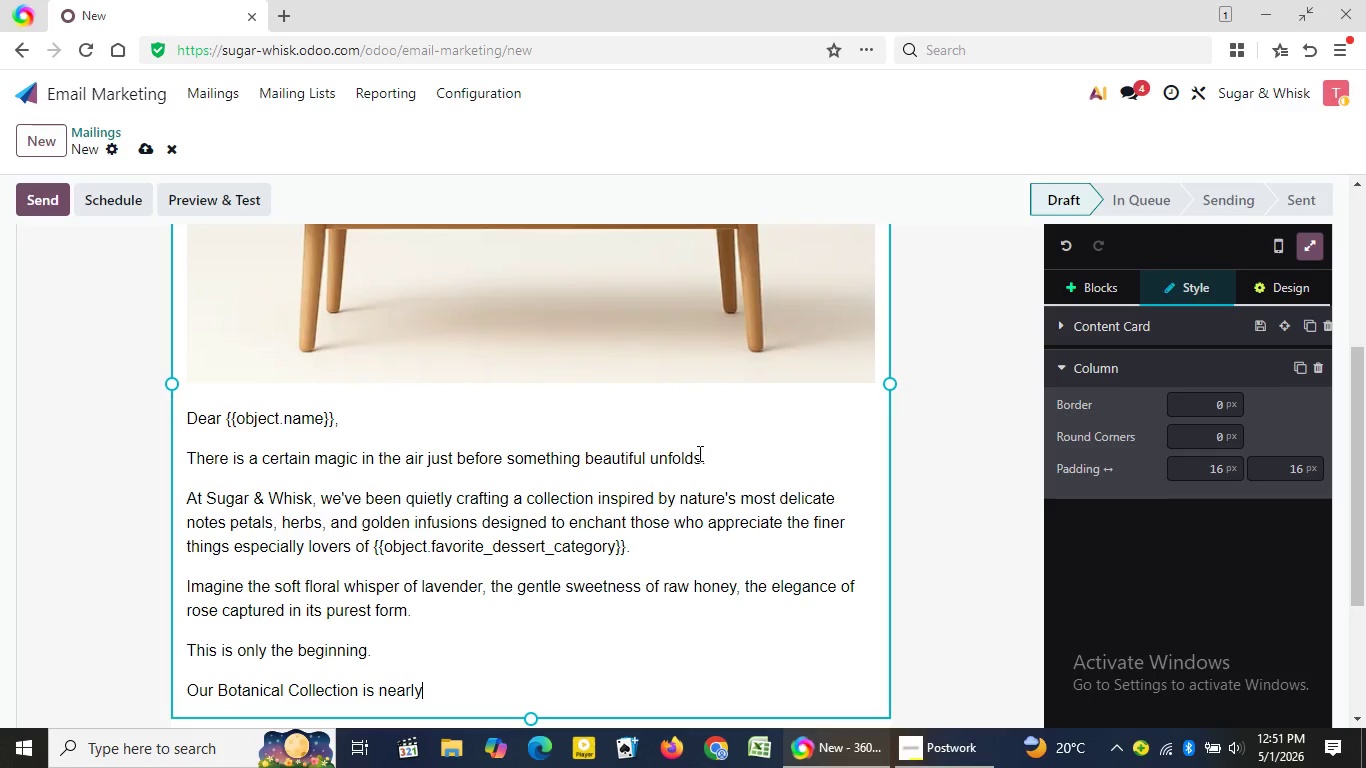 
type( ready to bloom)
 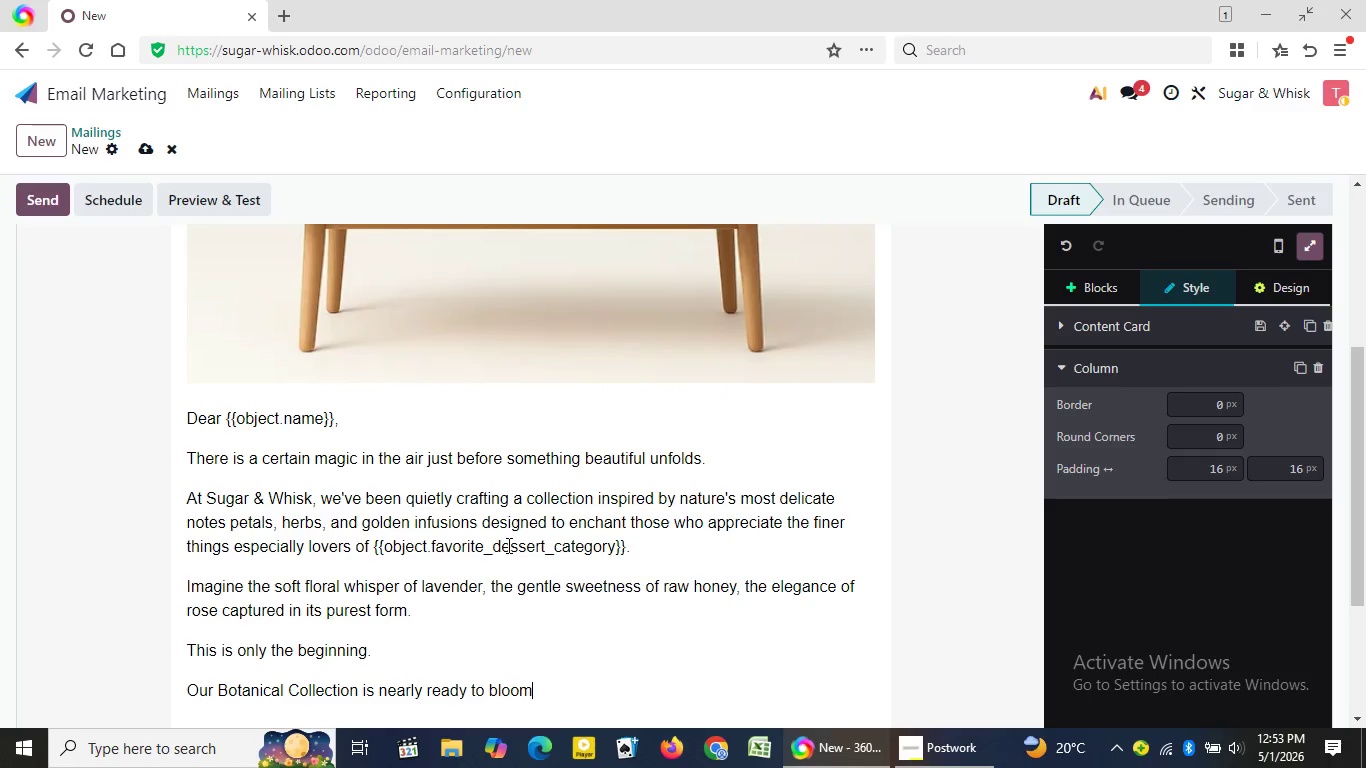 
wait(98.33)
 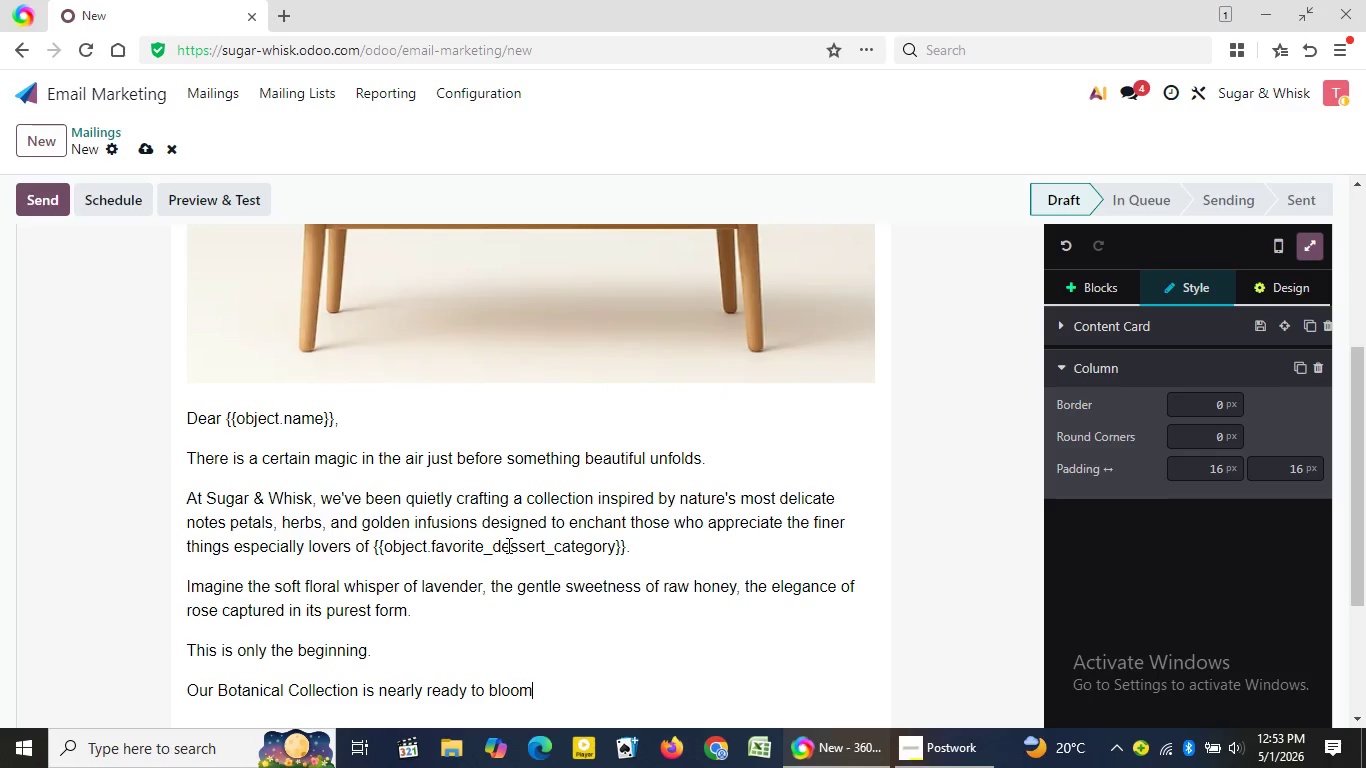 
type( and )
 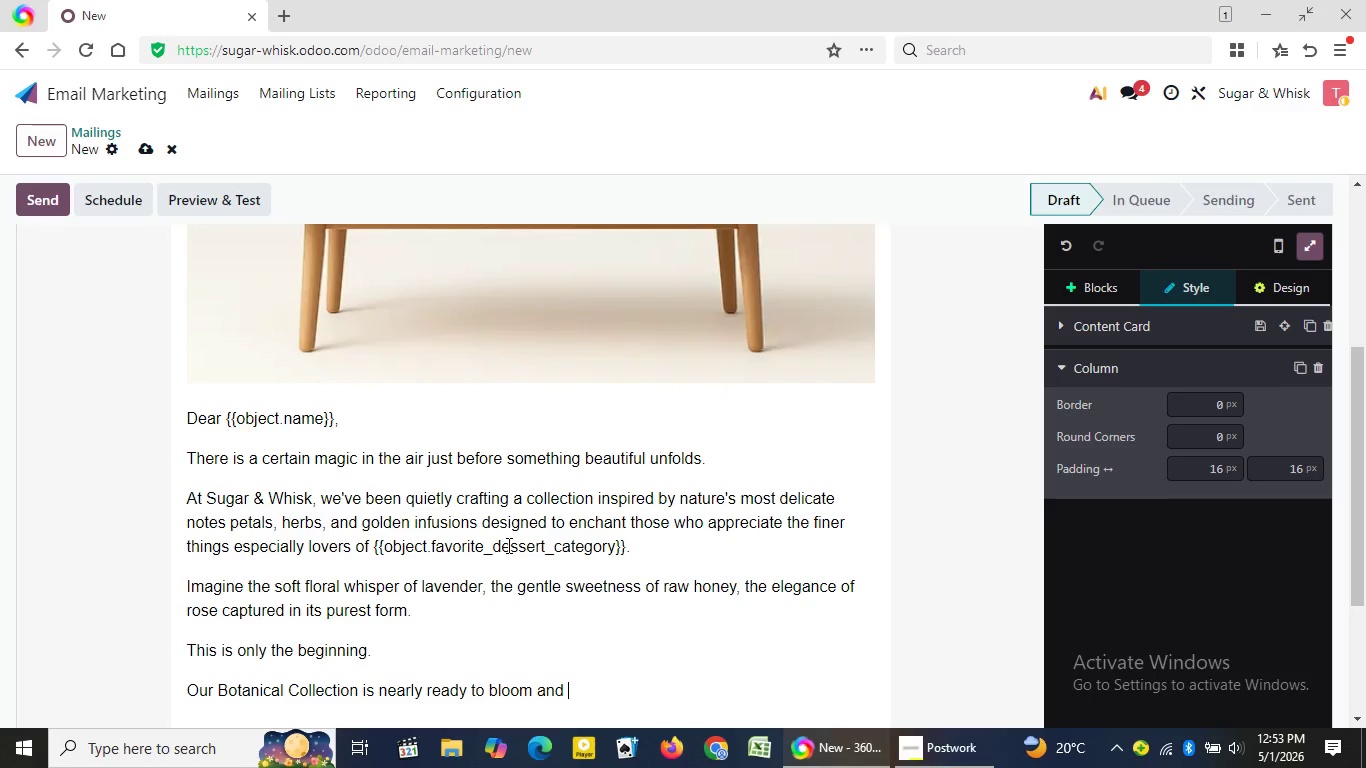 
wait(5.59)
 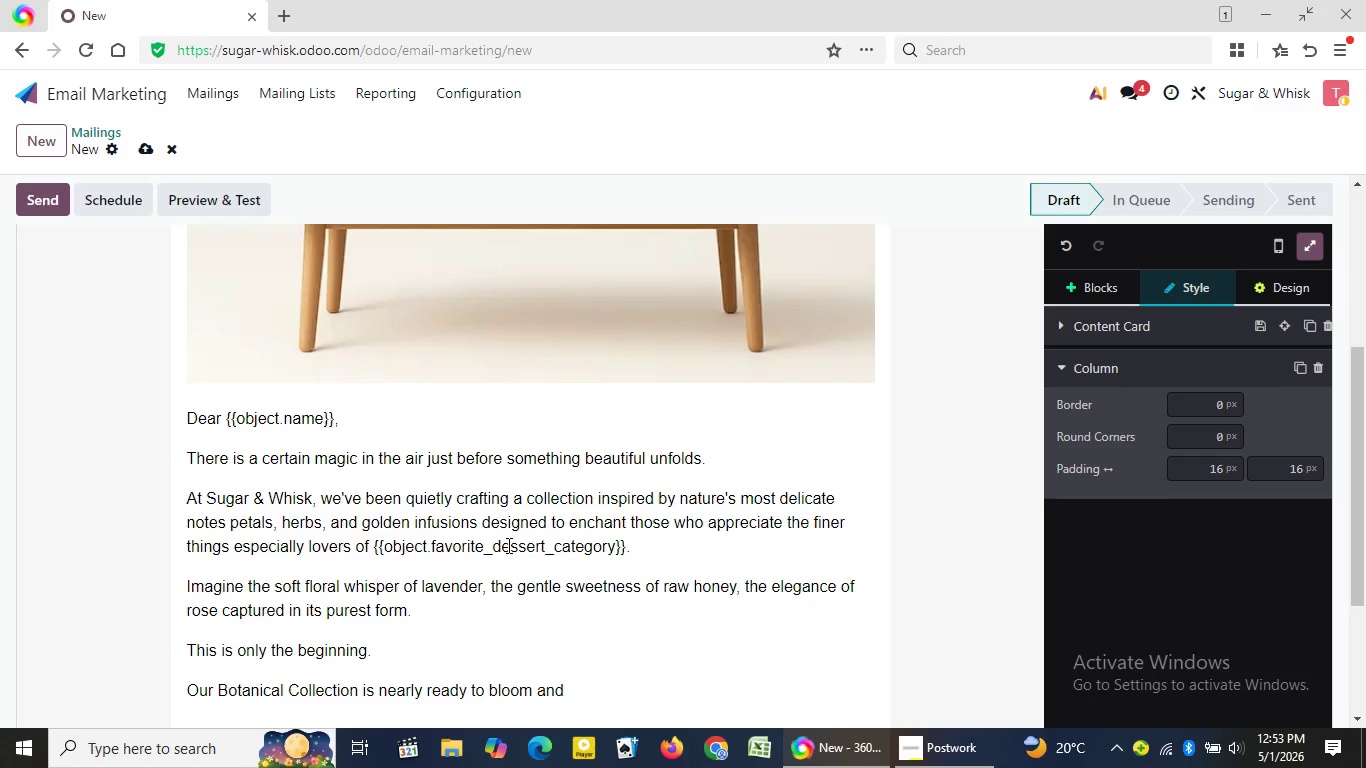 
type(asv)
 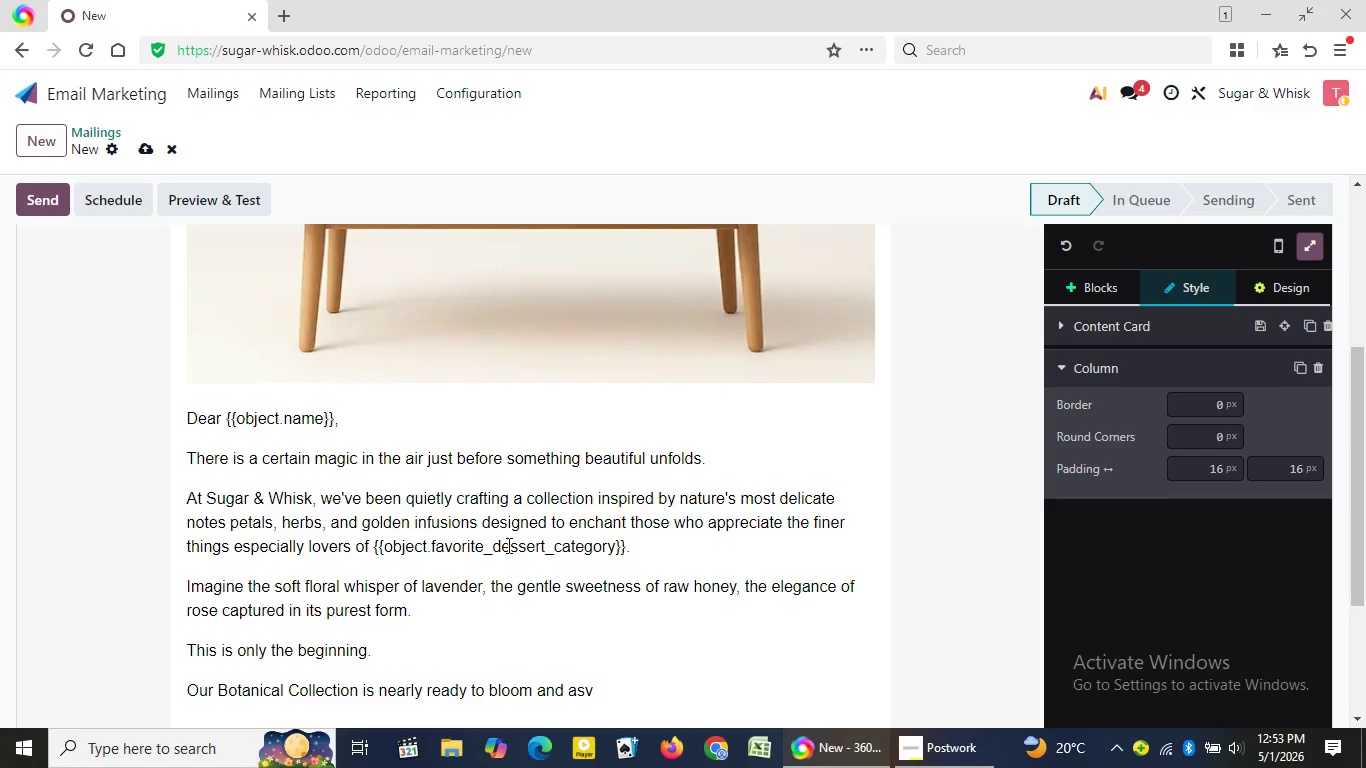 
wait(34.14)
 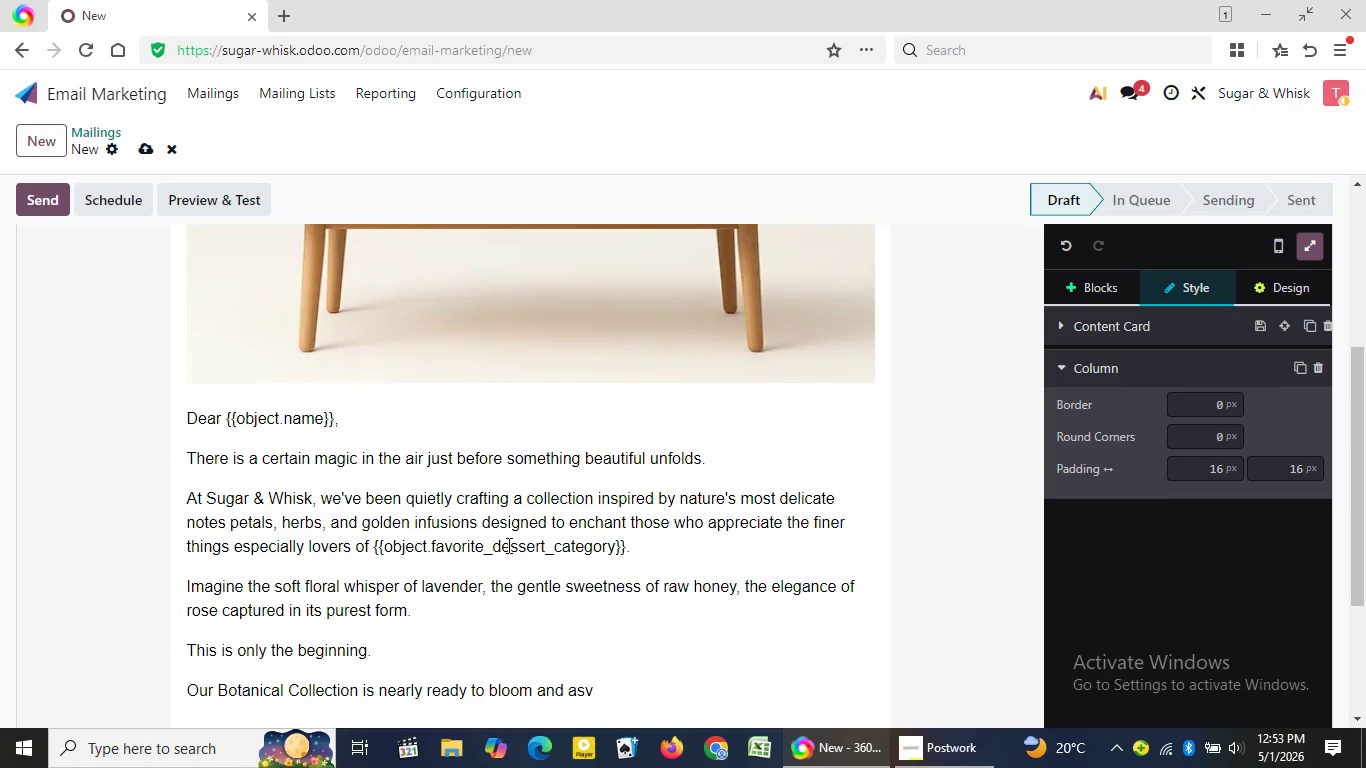 
key(Backspace)
type( one)
 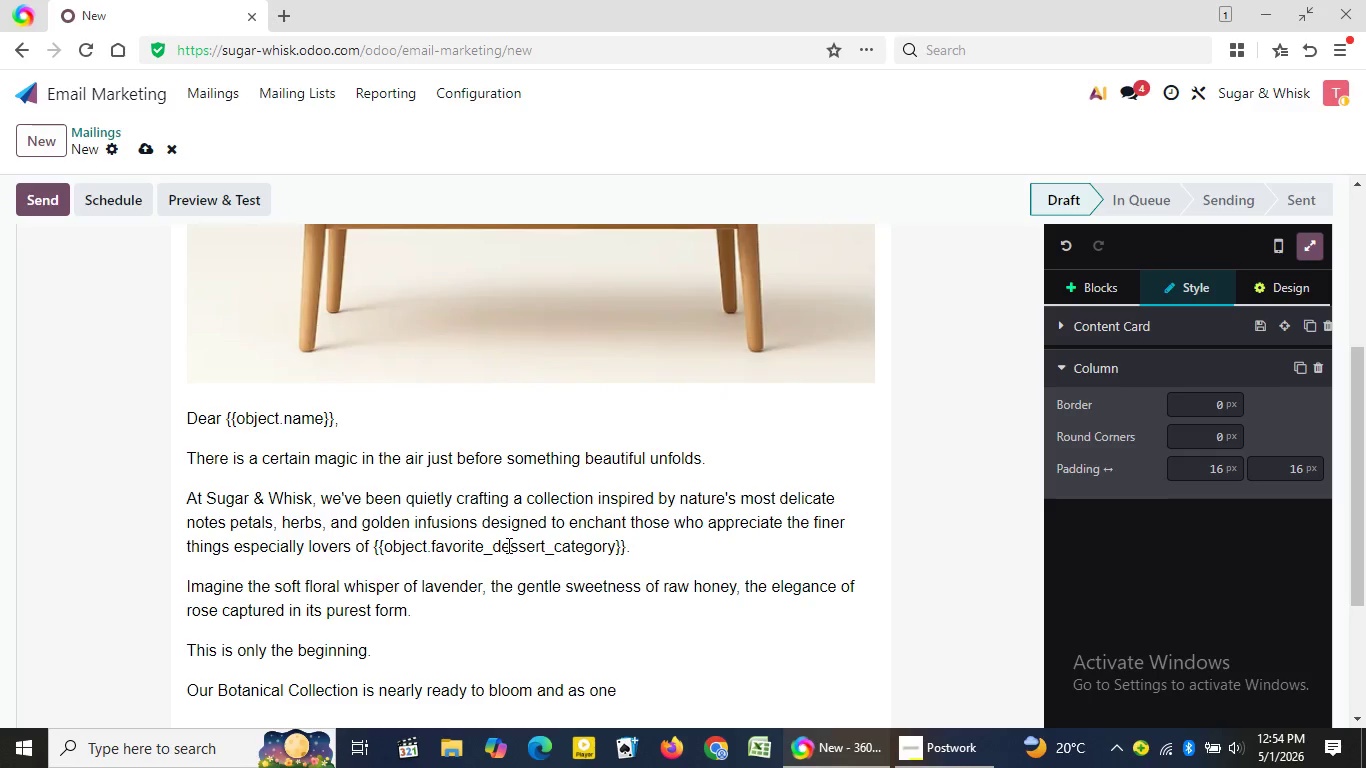 
wait(17.2)
 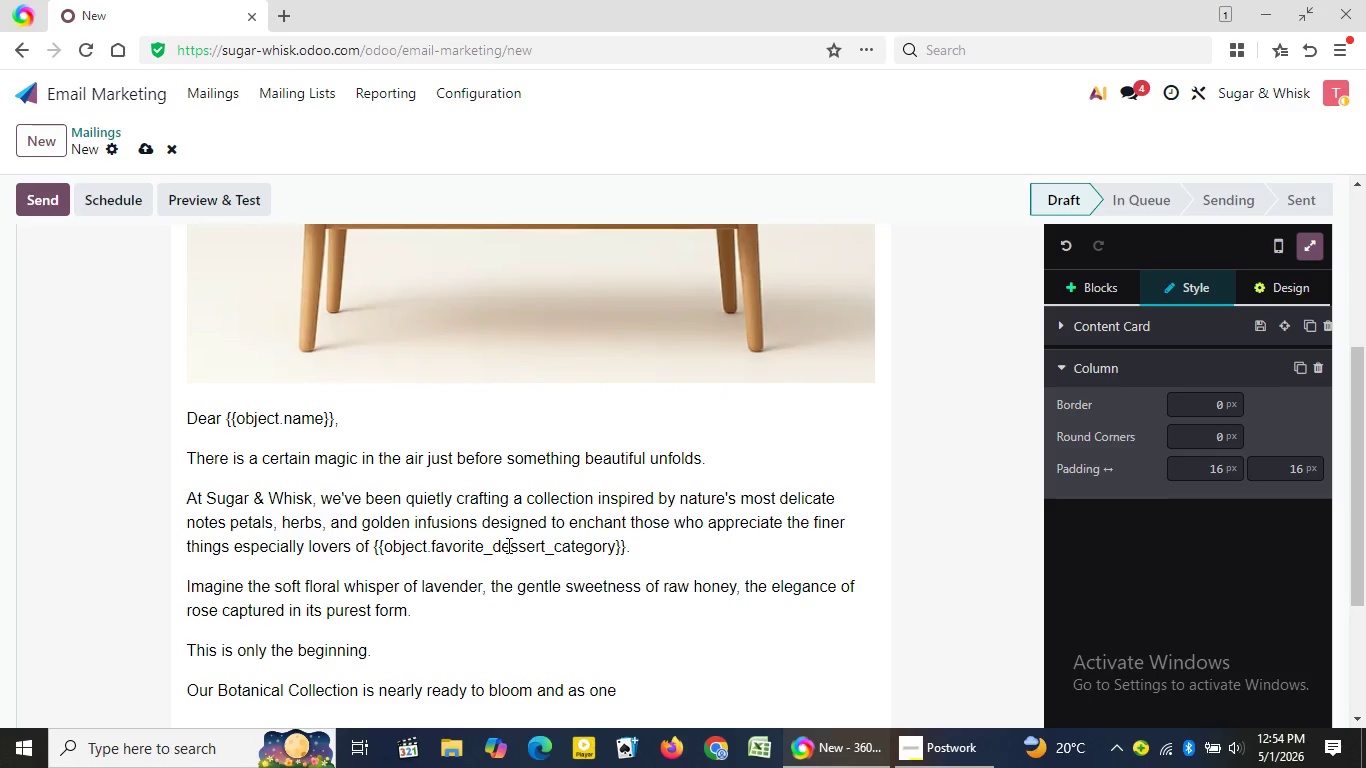 
type( of our)
 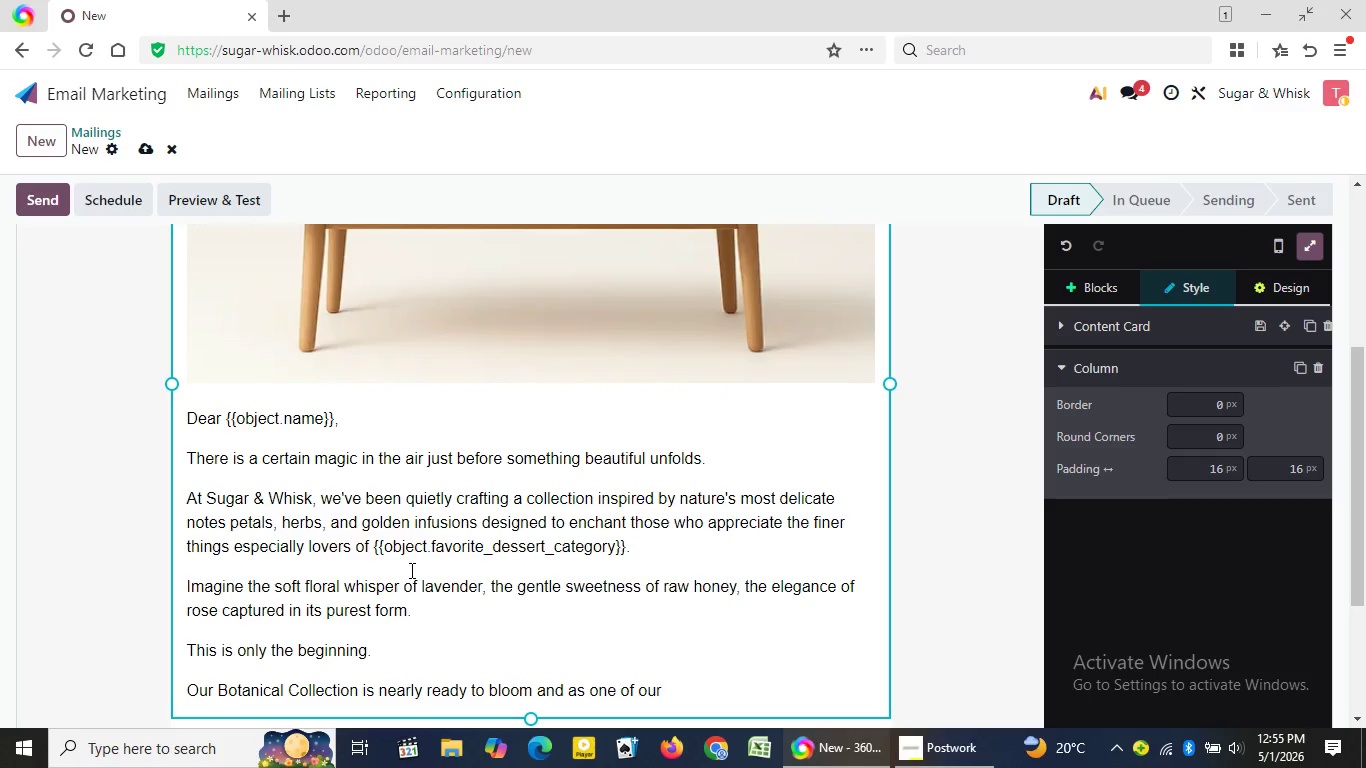 
wait(88.94)
 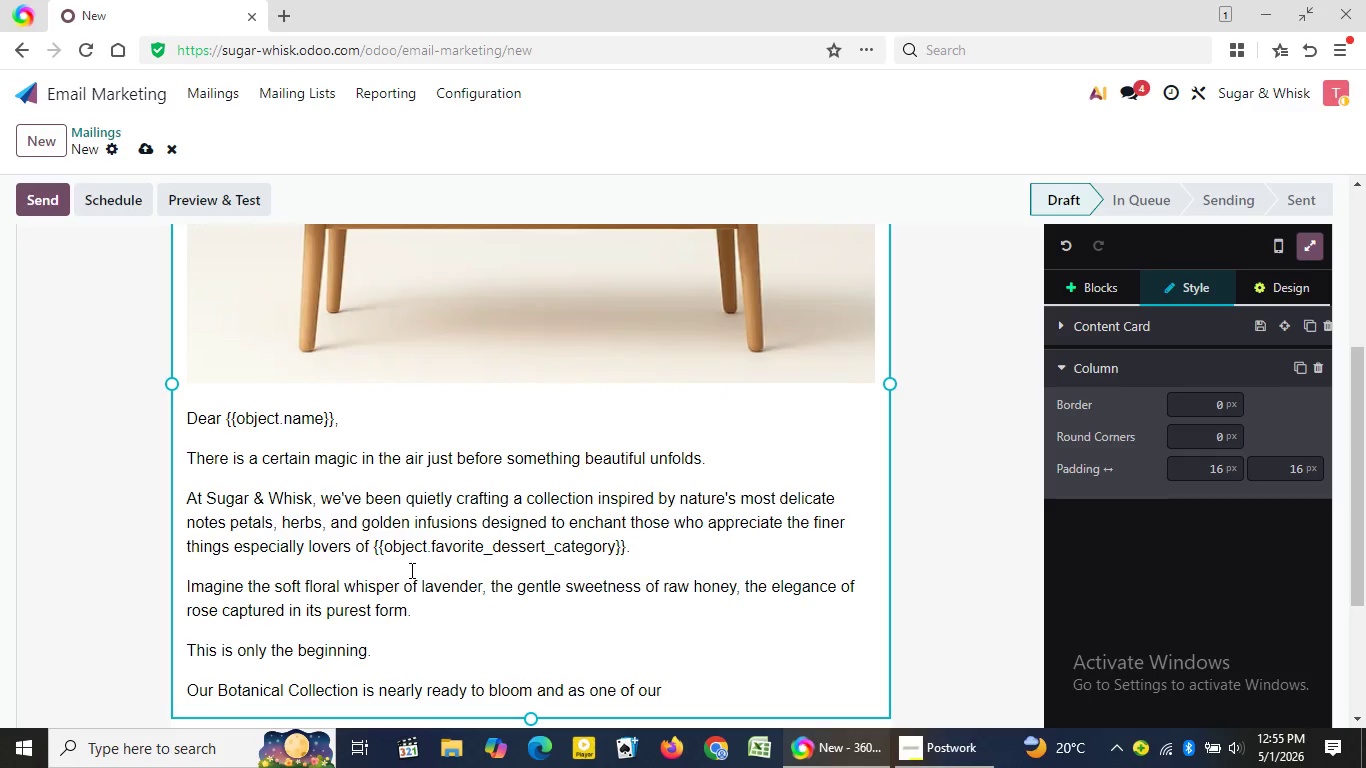 
type( most valu)
 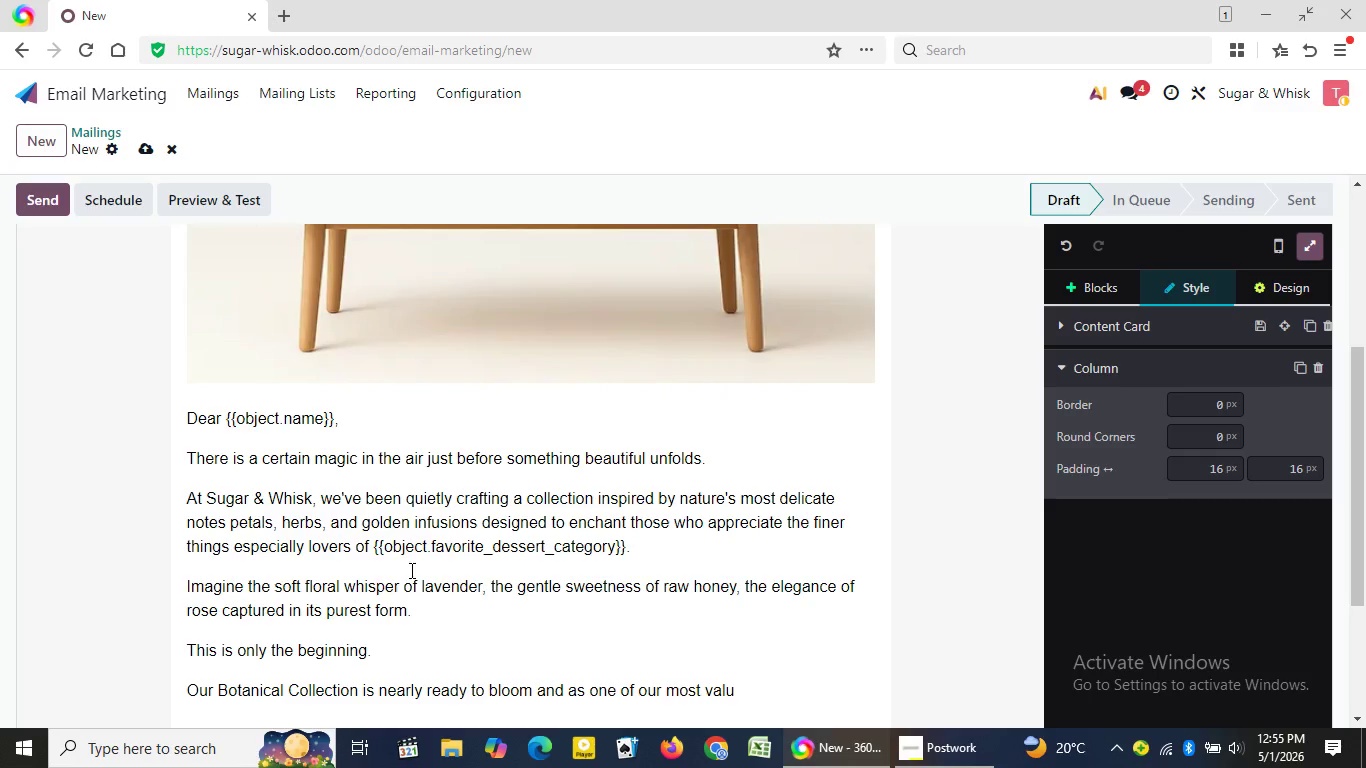 
type(ed guest)
 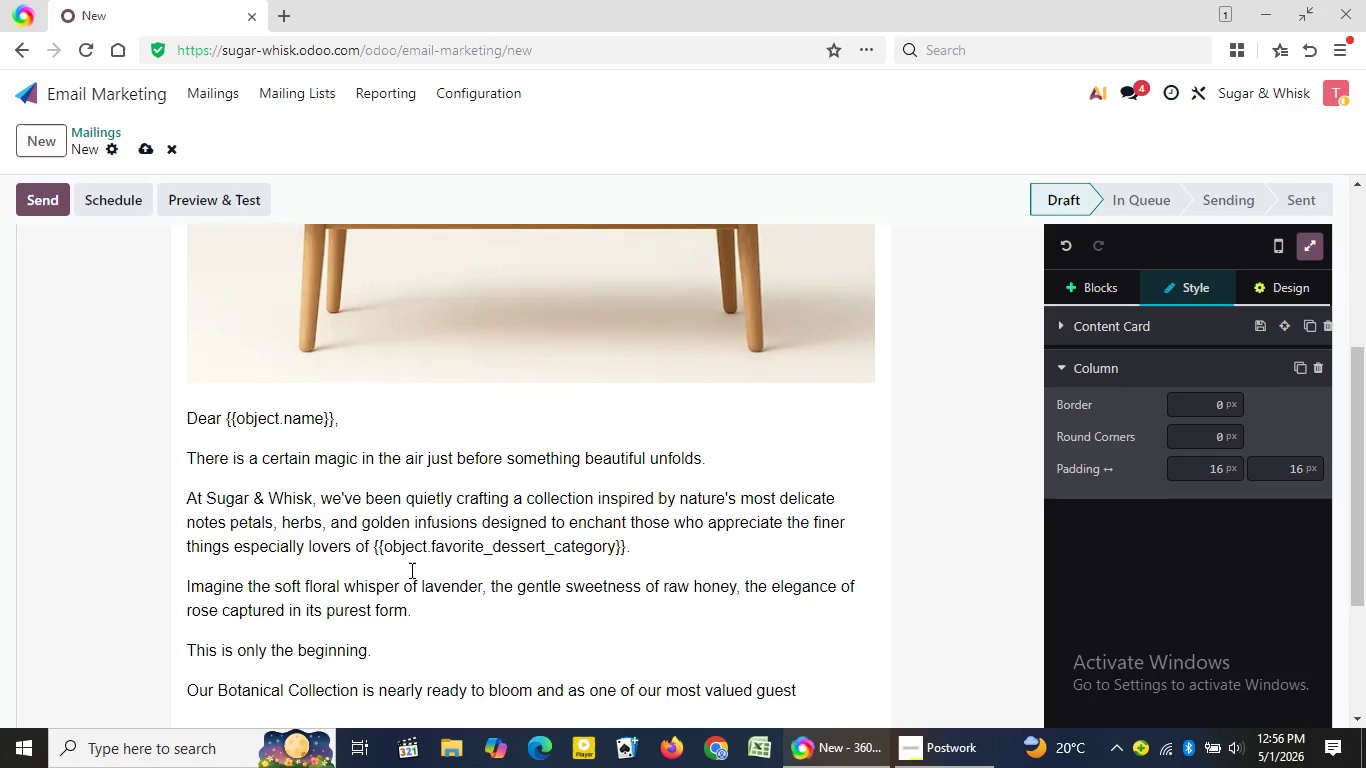 
wait(5.75)
 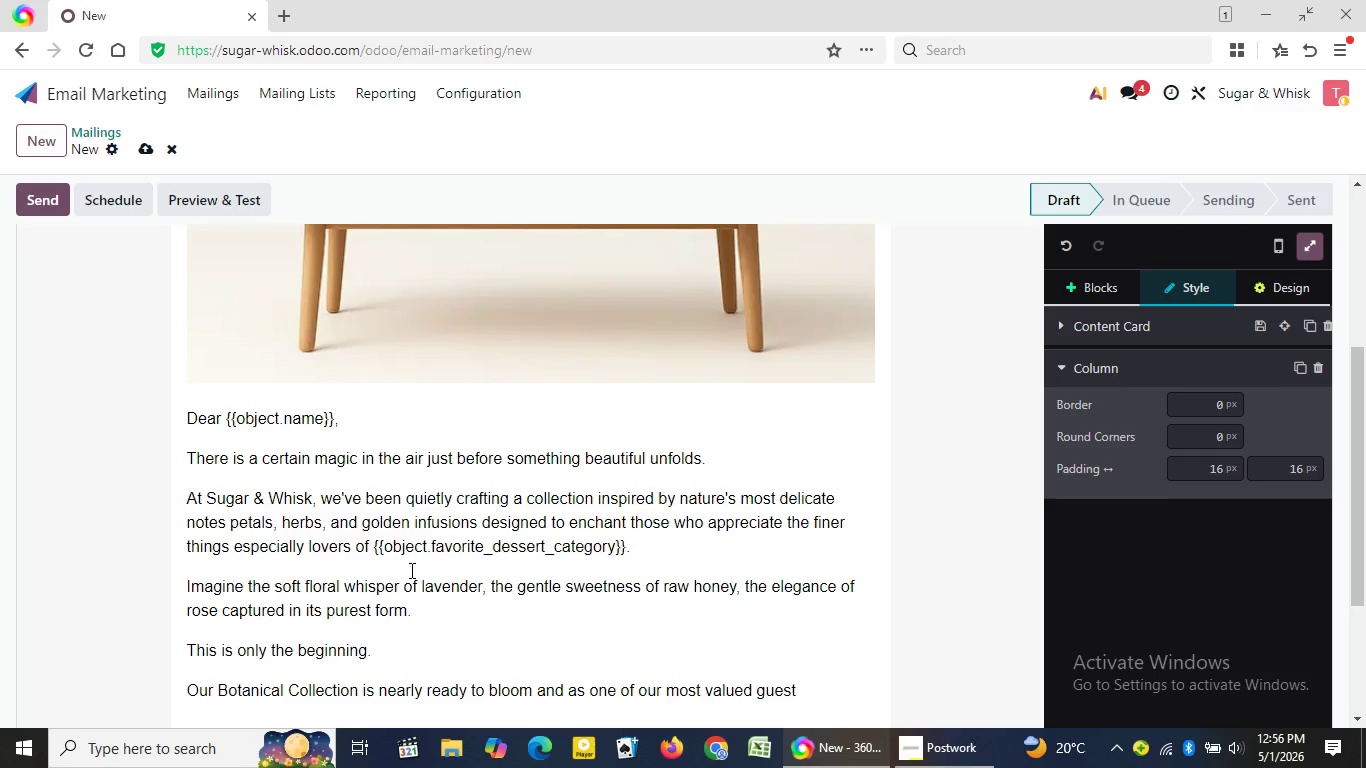 
type(s, you'll be )
 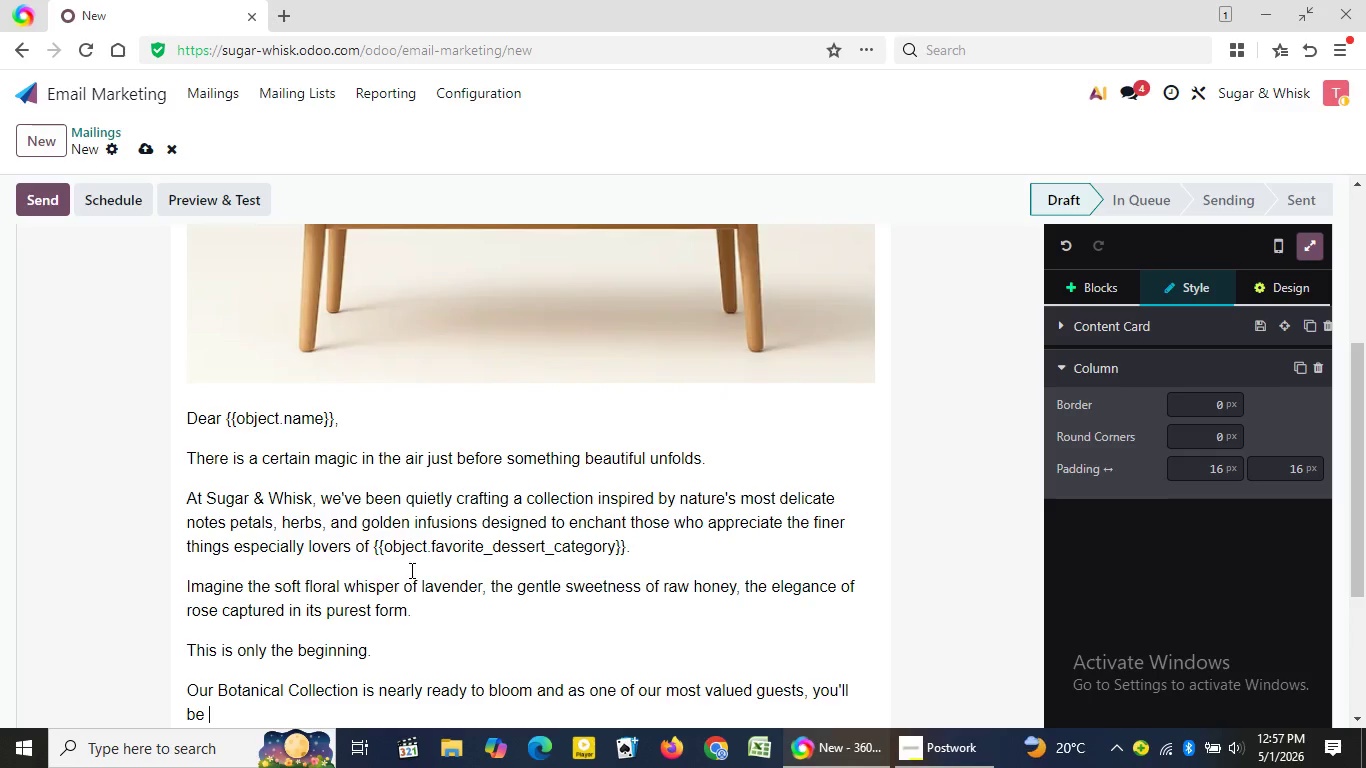 
wait(78.88)
 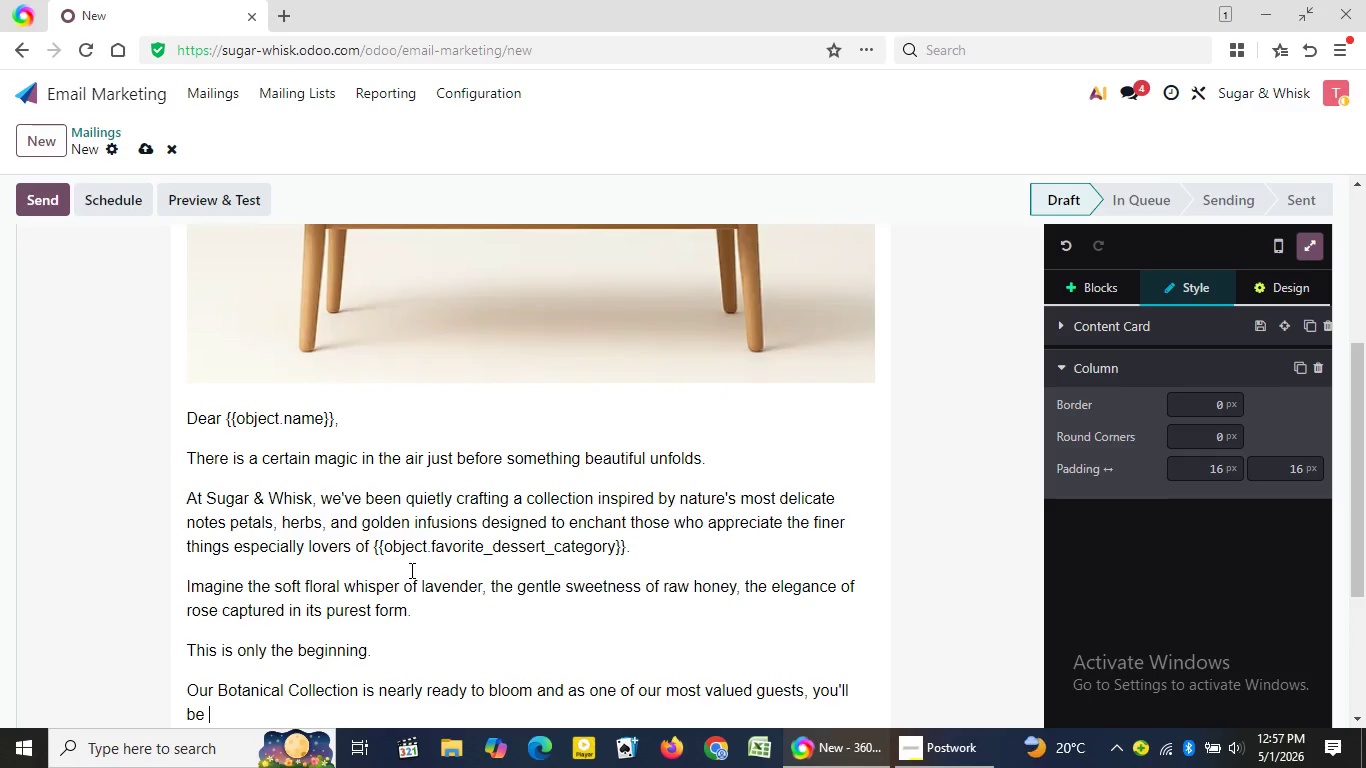 
type(among )
 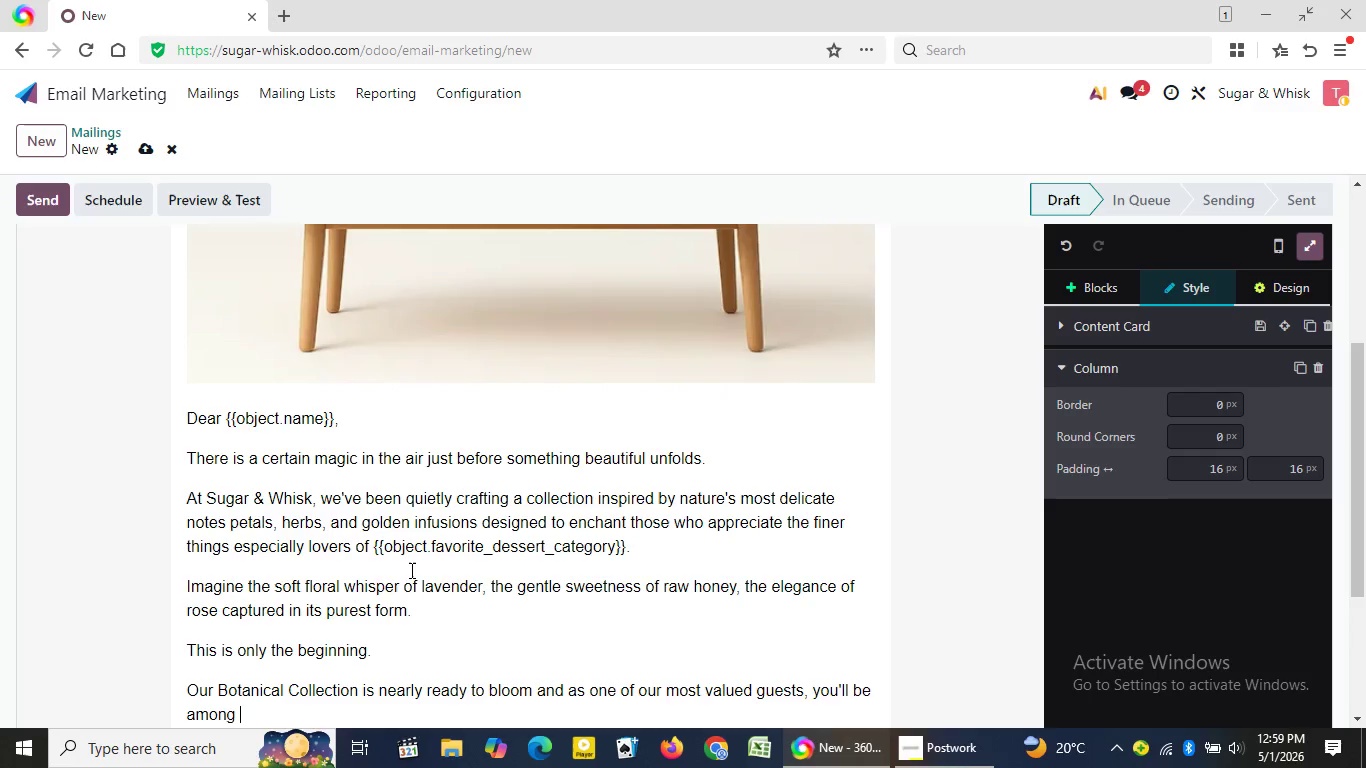 
wait(106.64)
 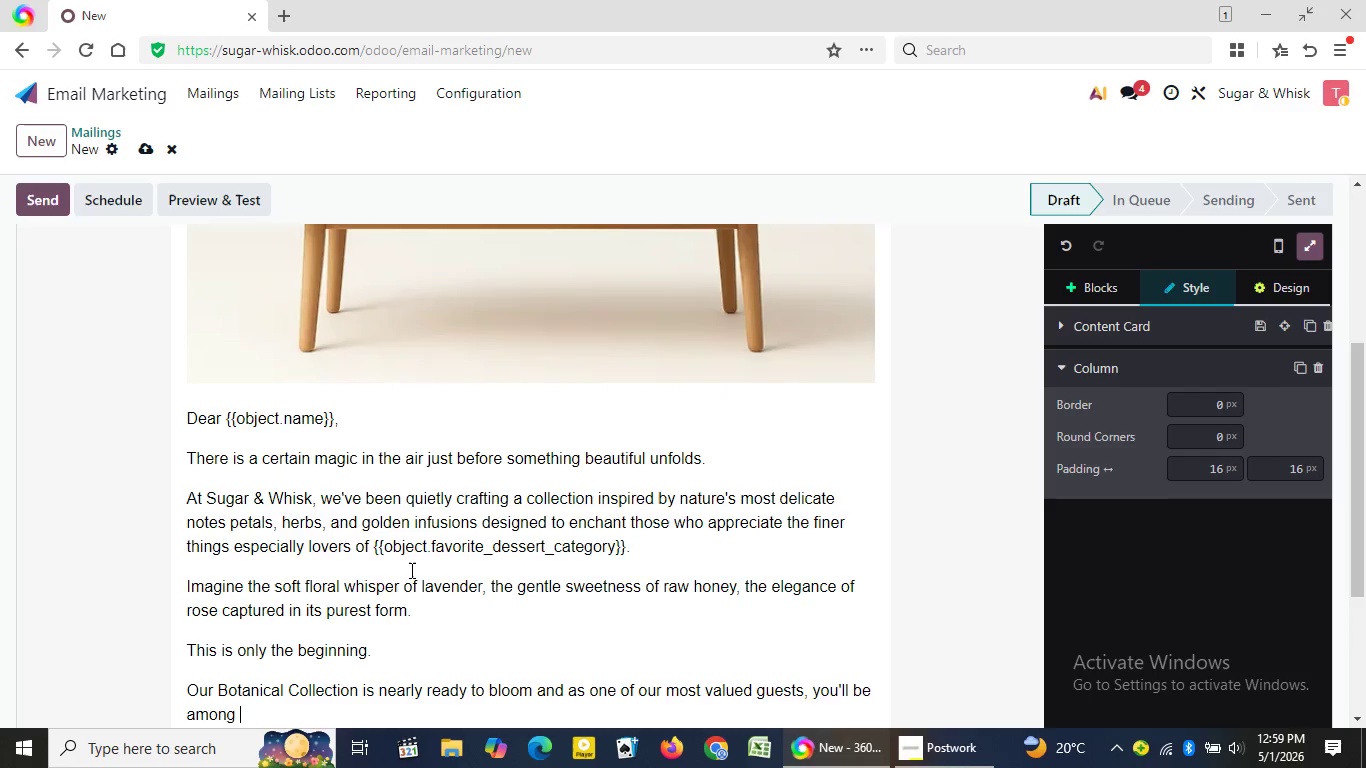 
type(the very first to exper)
 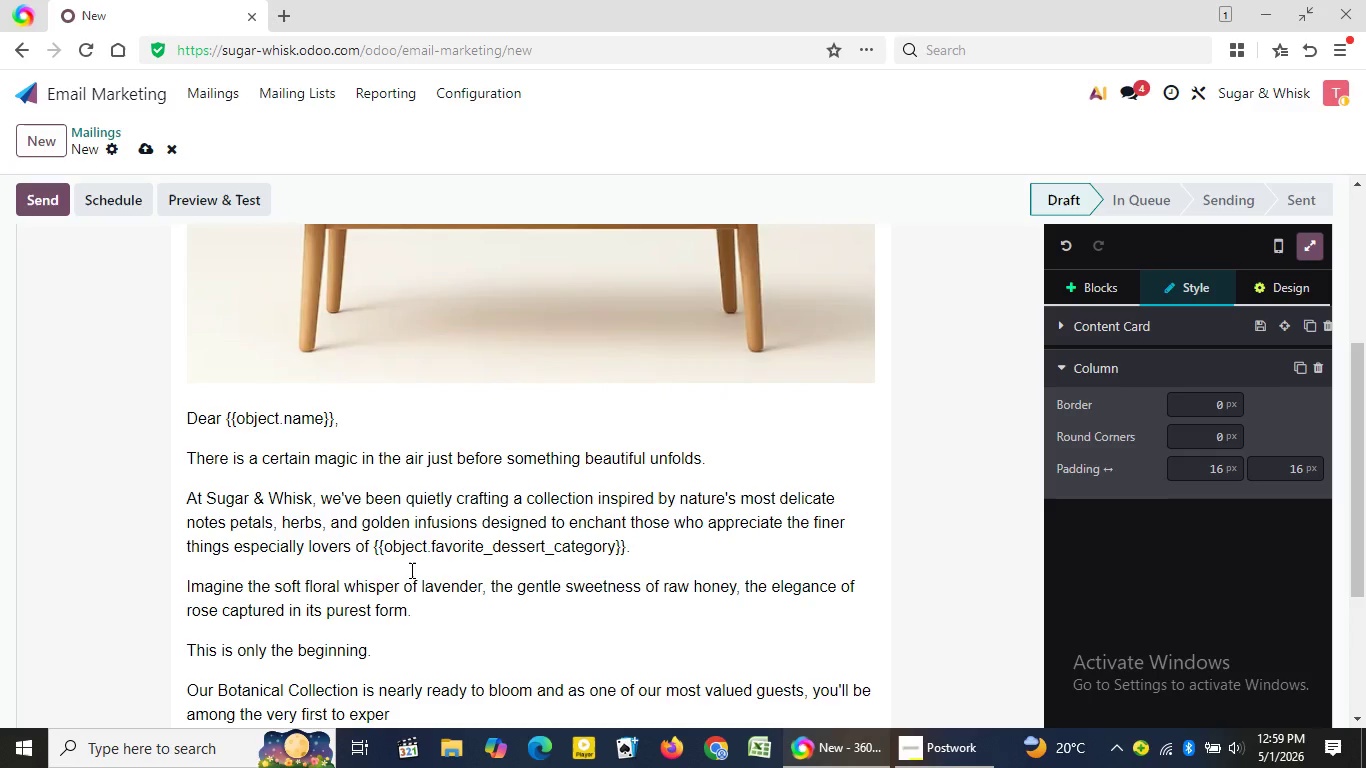 
type(ience it.)
 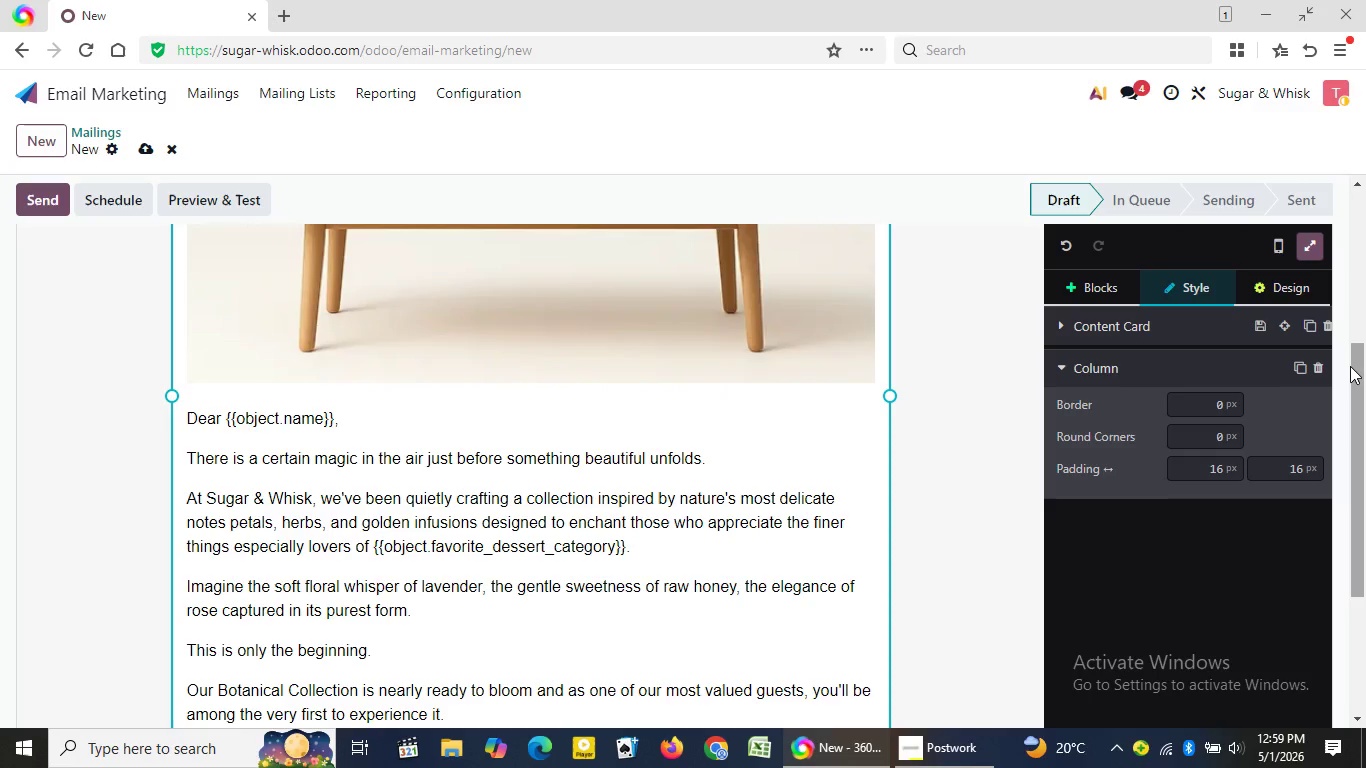 
left_click_drag(start_coordinate=[1351, 365], to_coordinate=[1359, 408])
 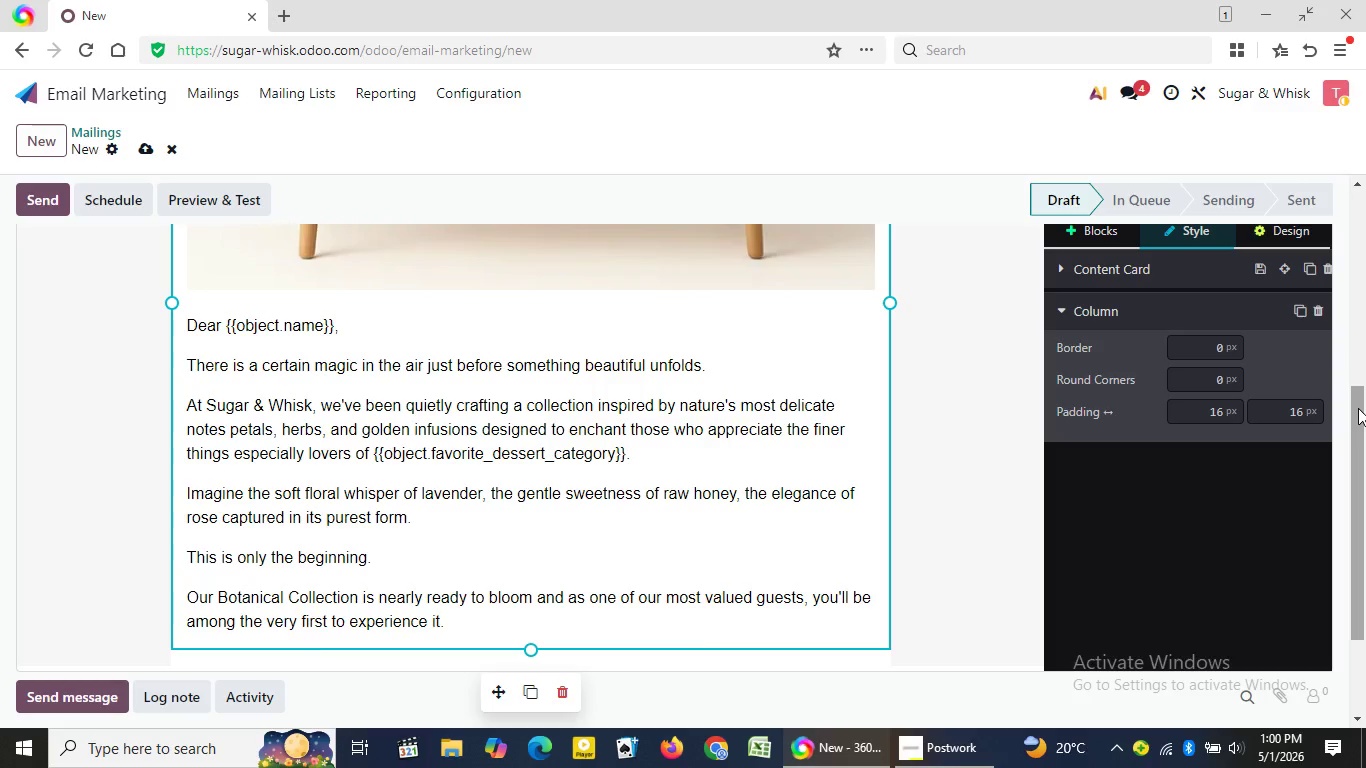 
wait(66.55)
 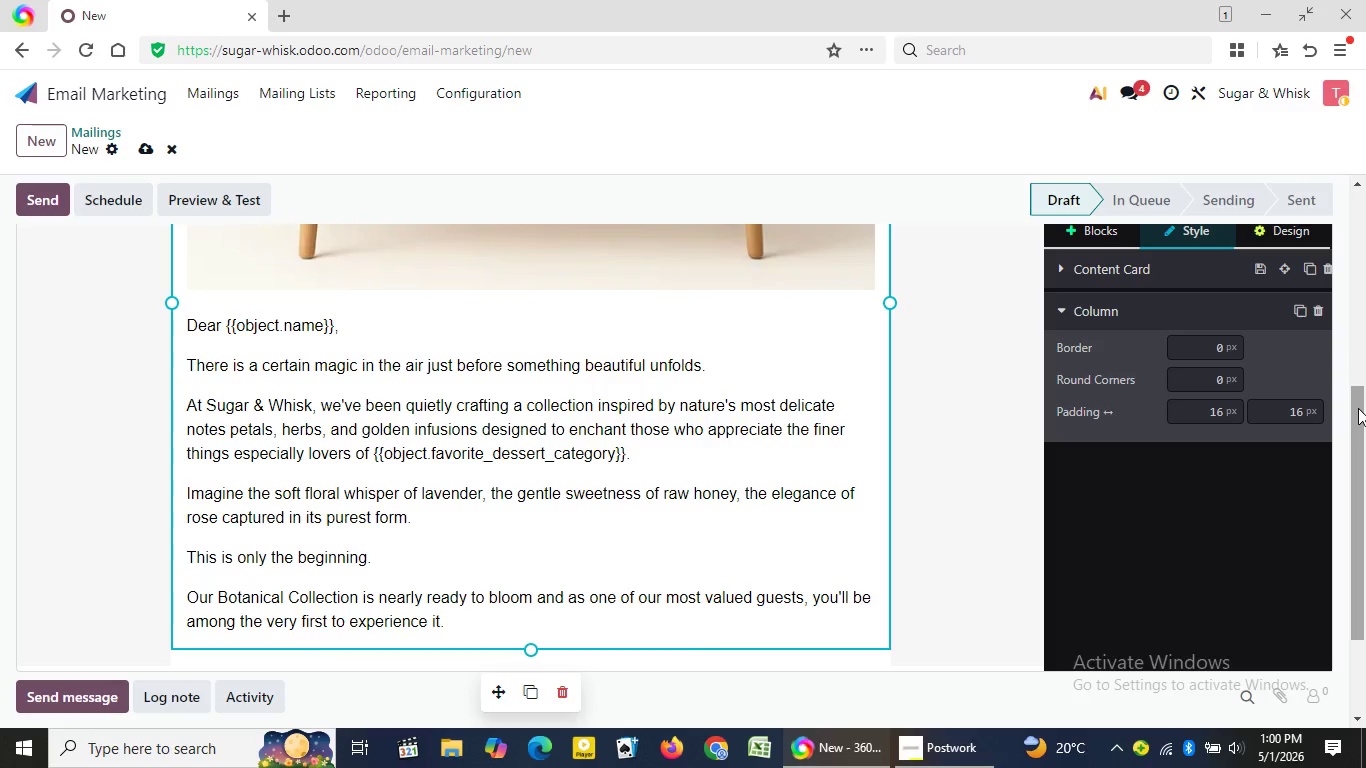 
key(Enter)
 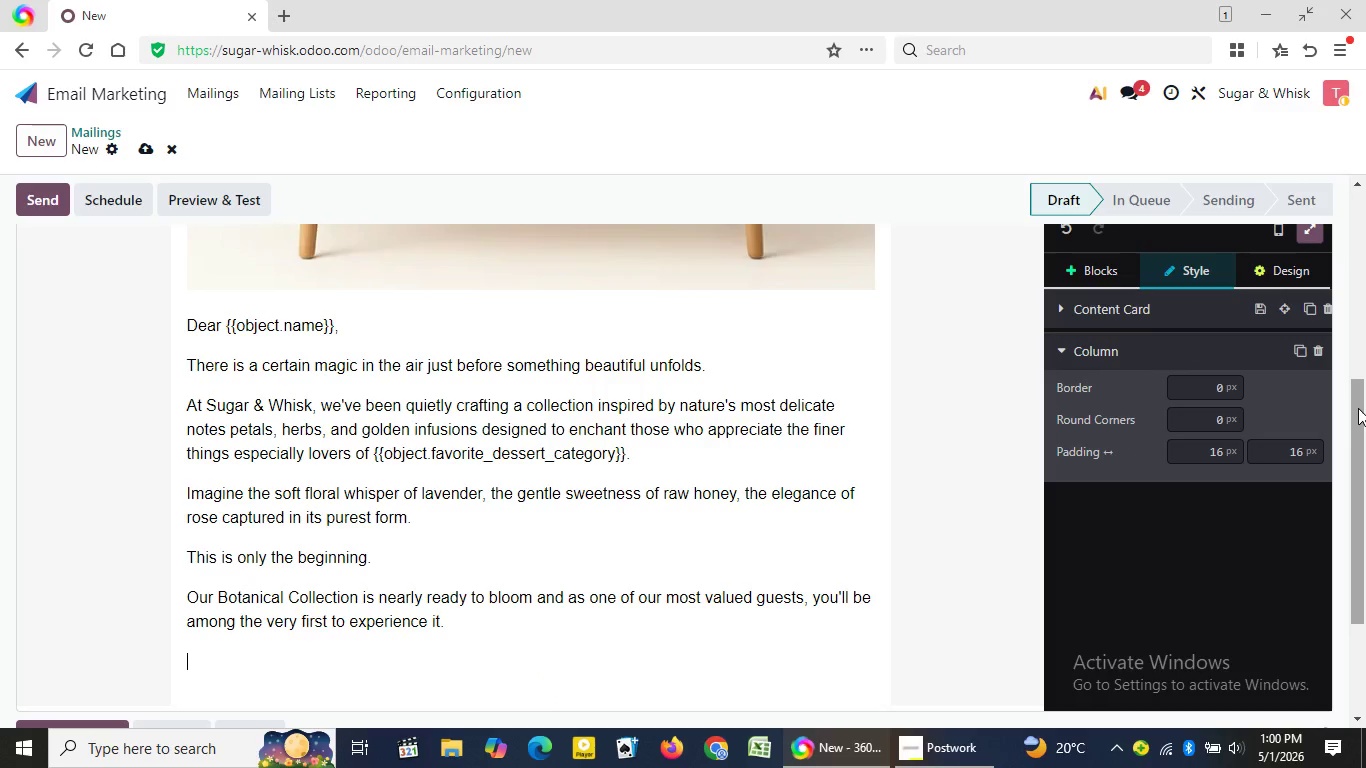 
type(Stay close. Some)
 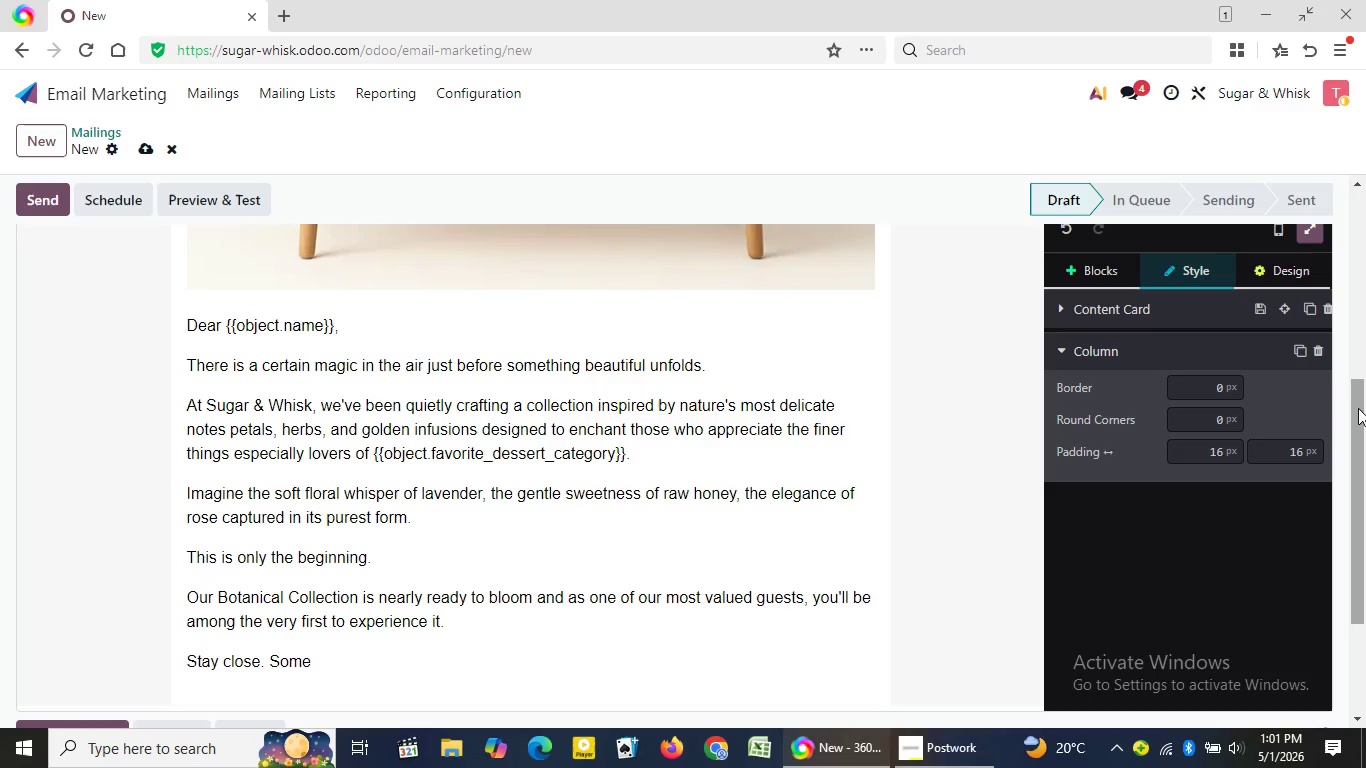 
wait(40.34)
 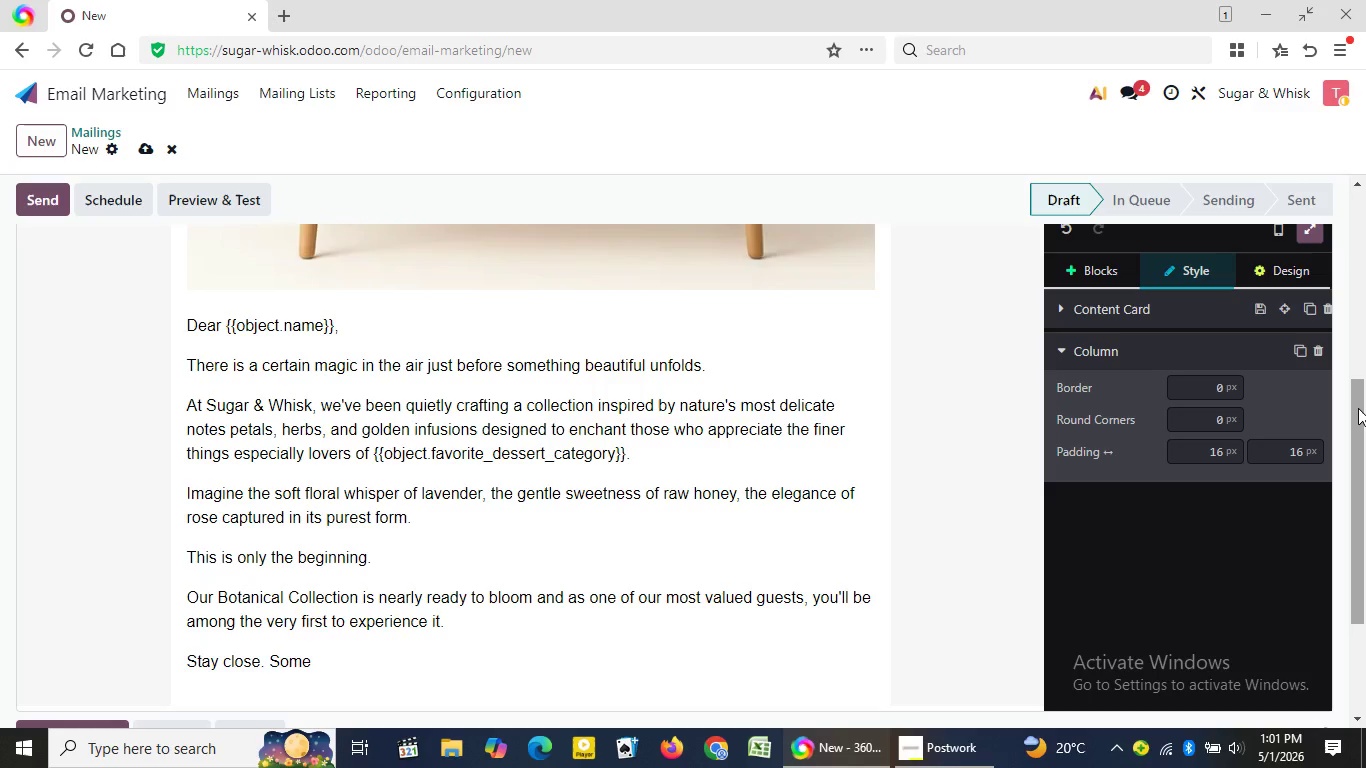 
type(thing )
 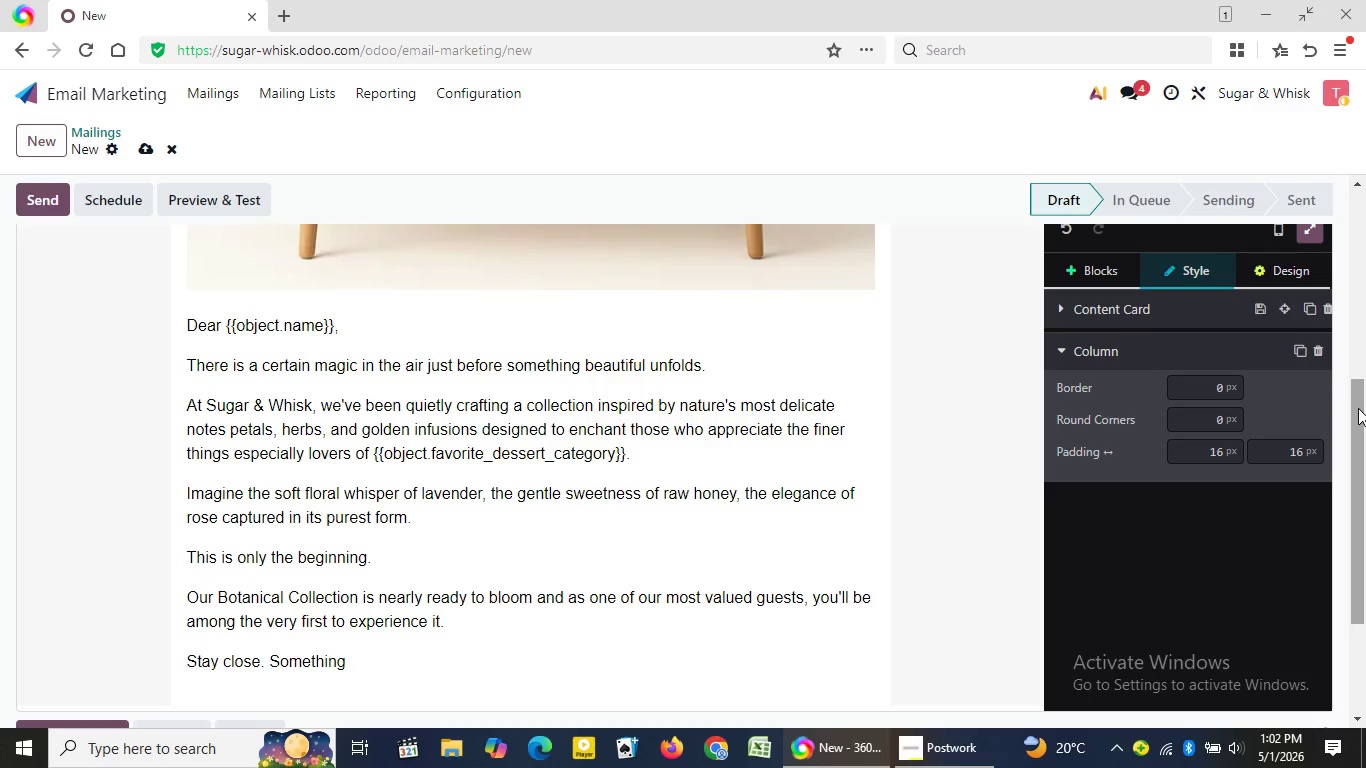 
wait(39.0)
 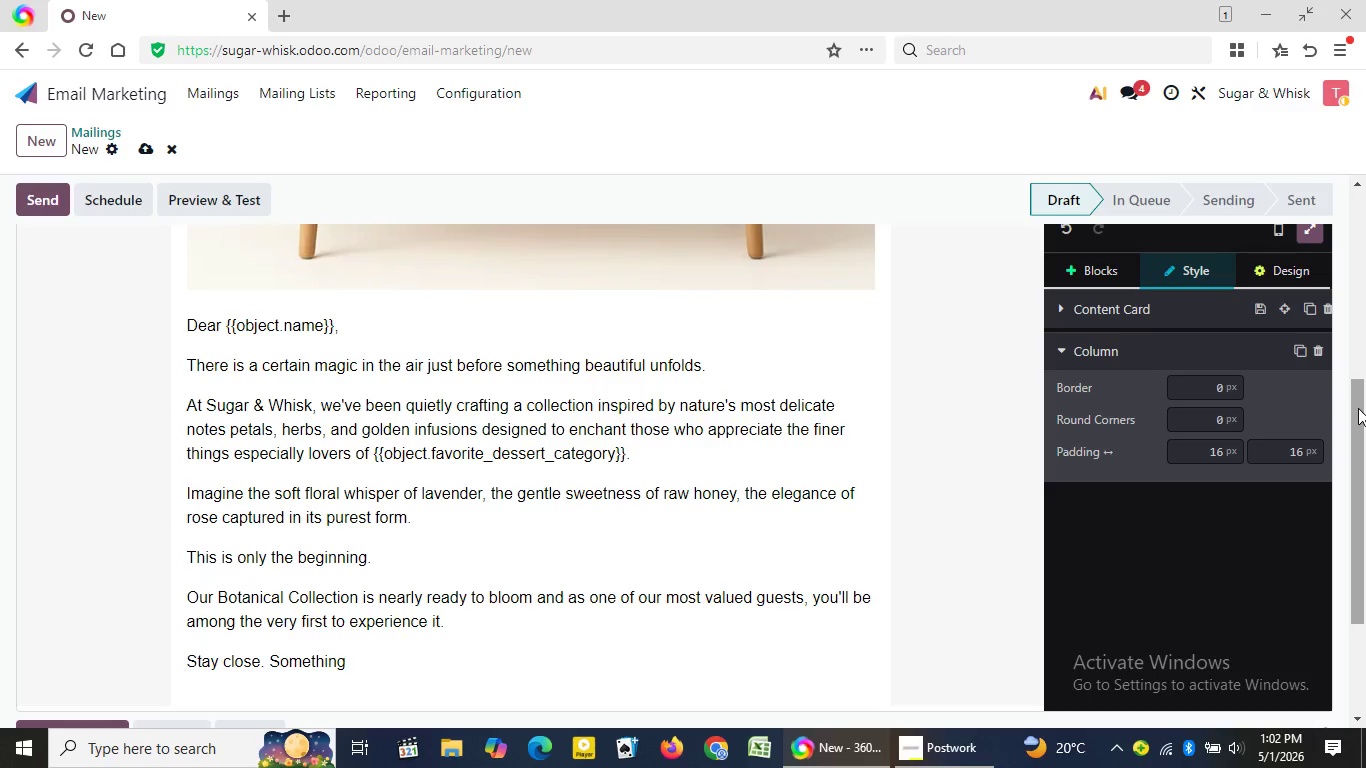 
type(ax)
key(Backspace)
key(Backspace)
type(ex)
 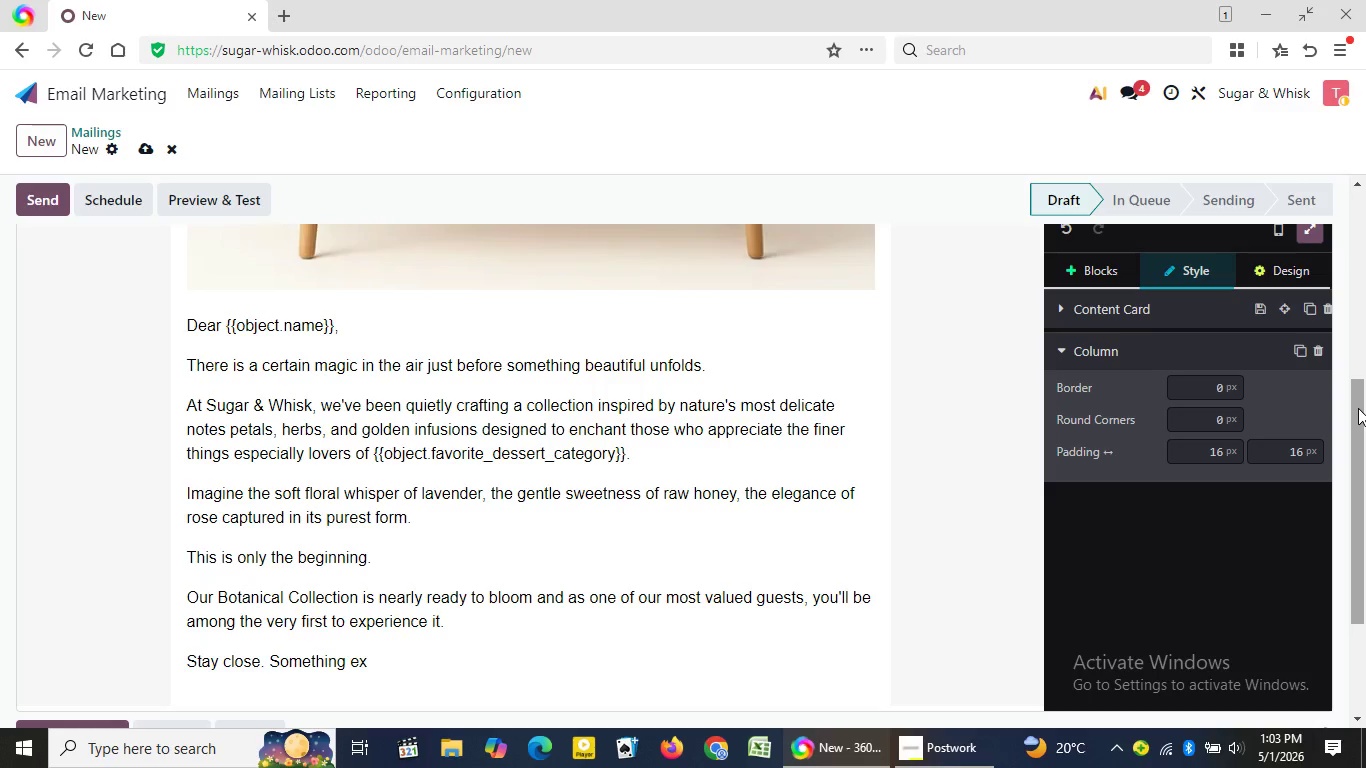 
wait(59.47)
 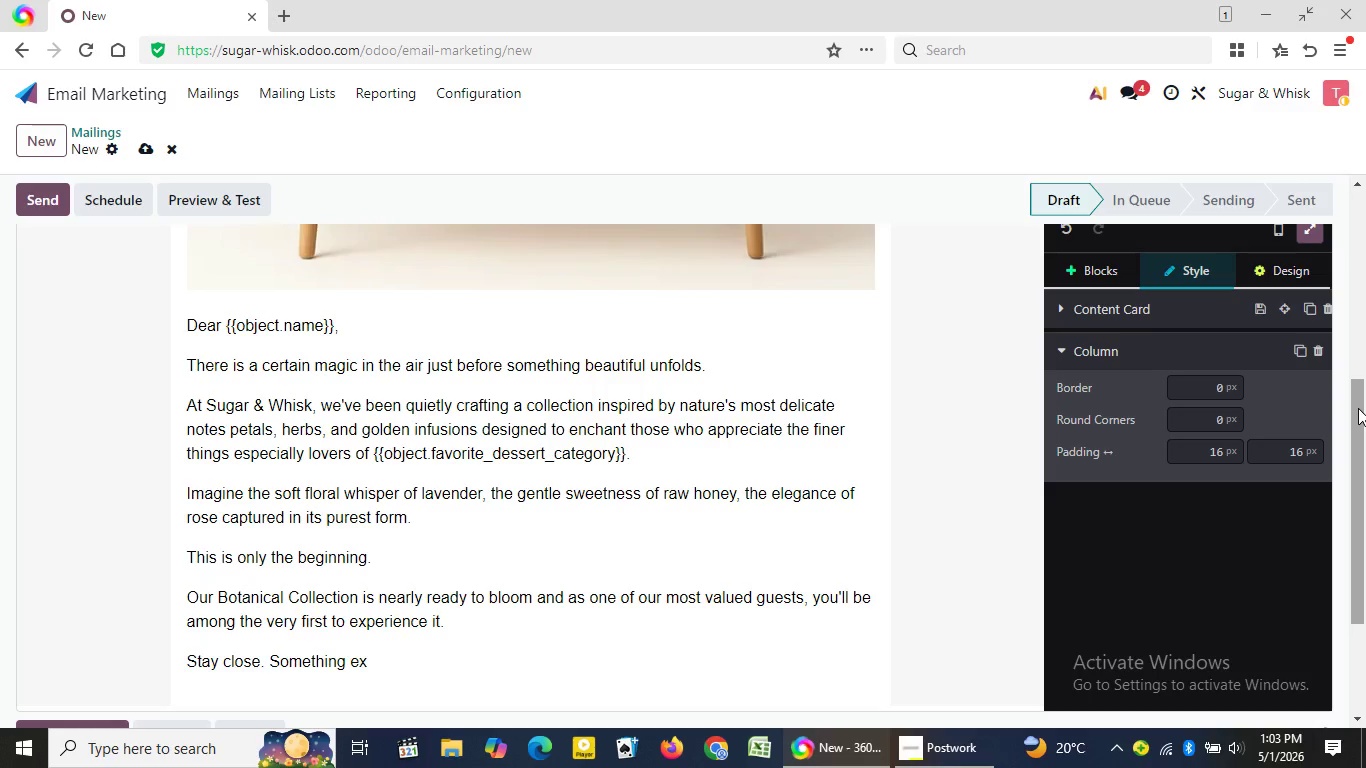 
type(quis)
 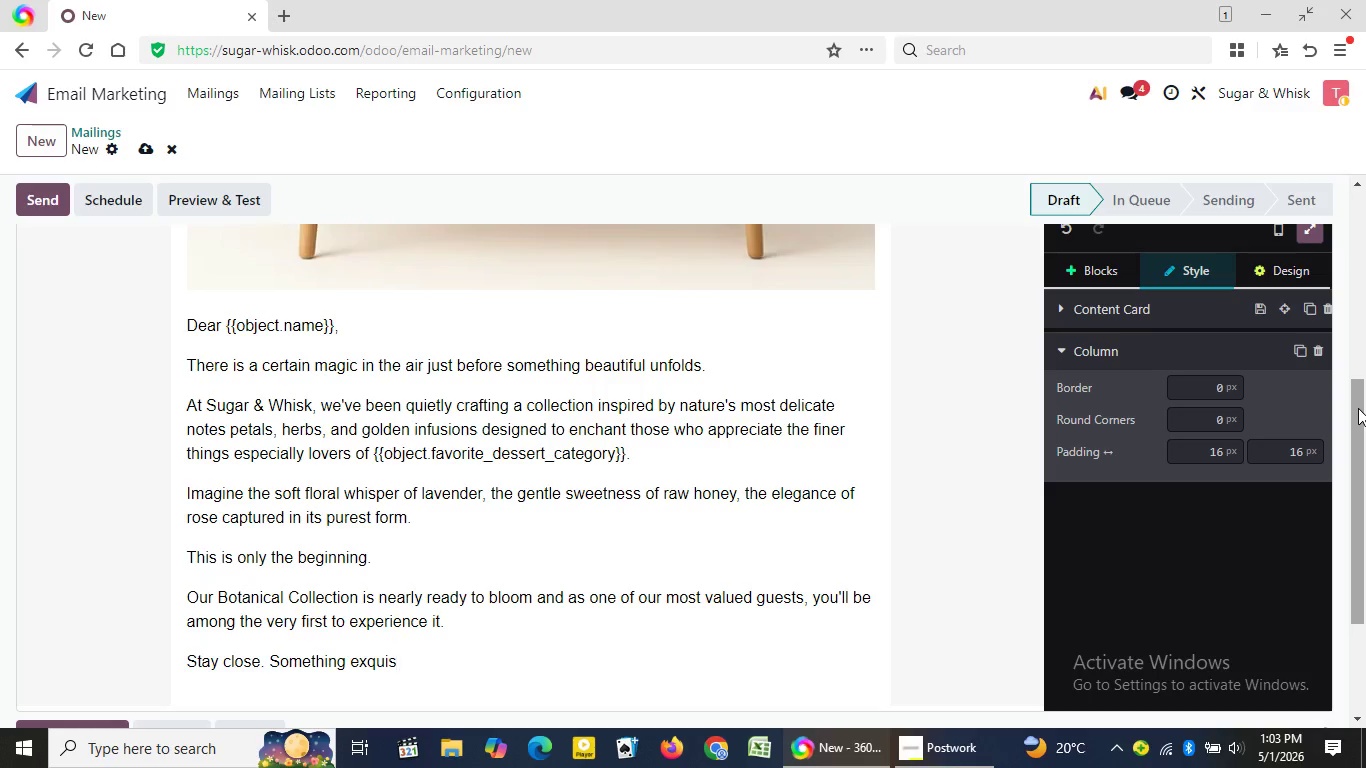 
type(ite)
 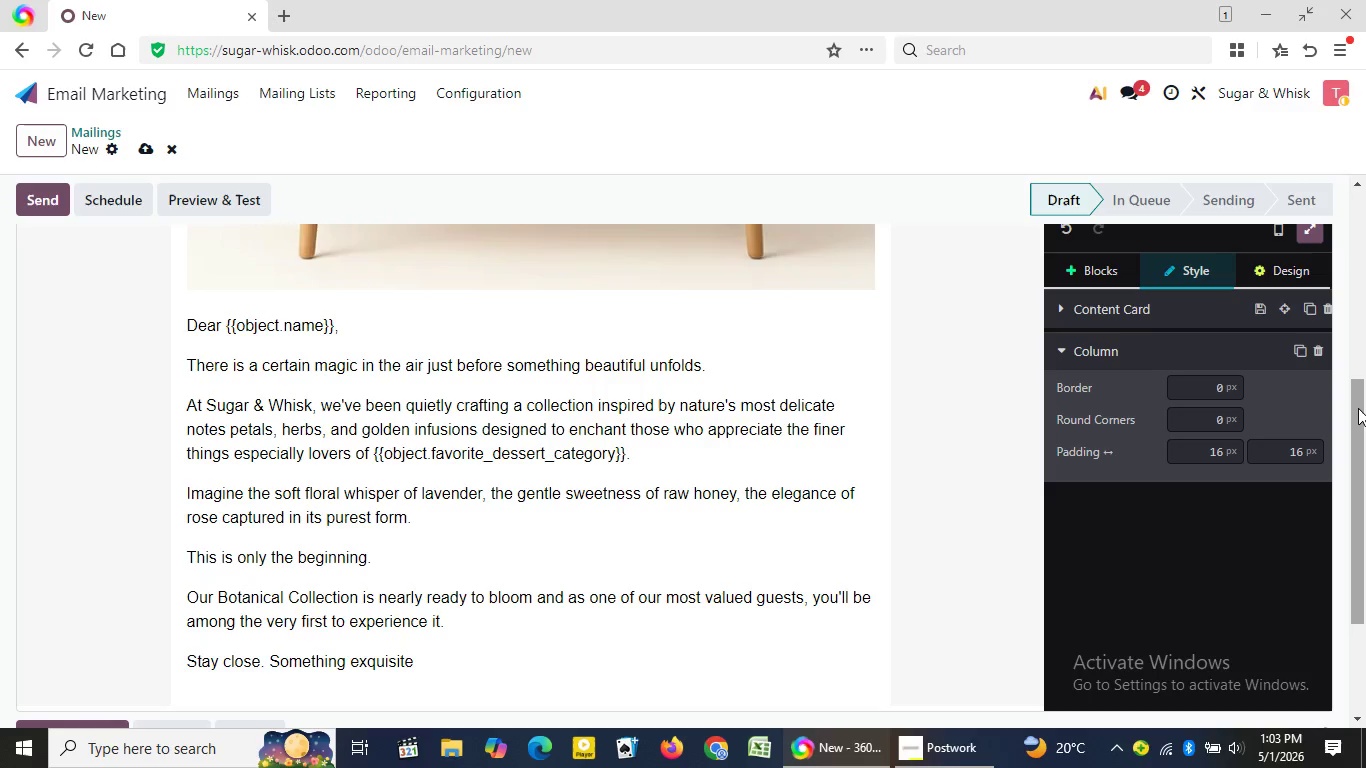 
type( is no its way.)
 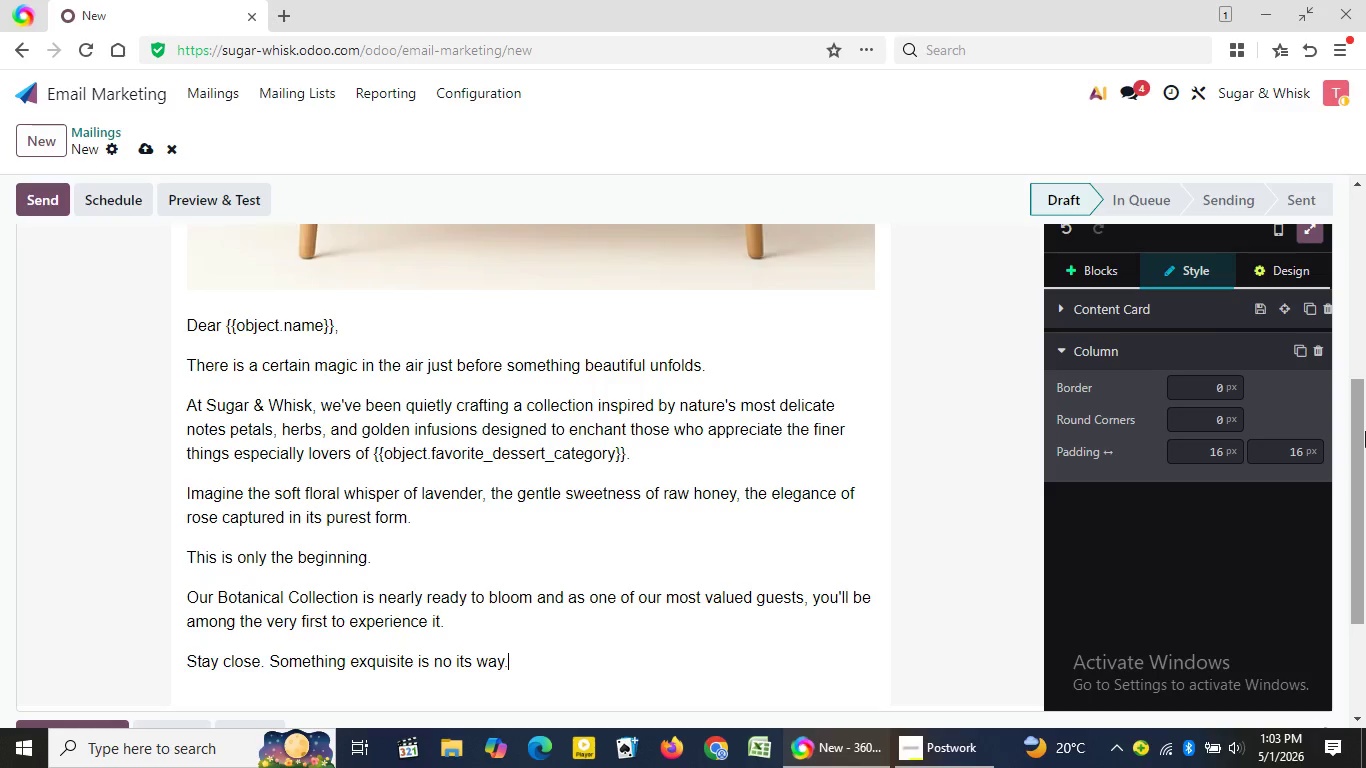 
wait(5.7)
 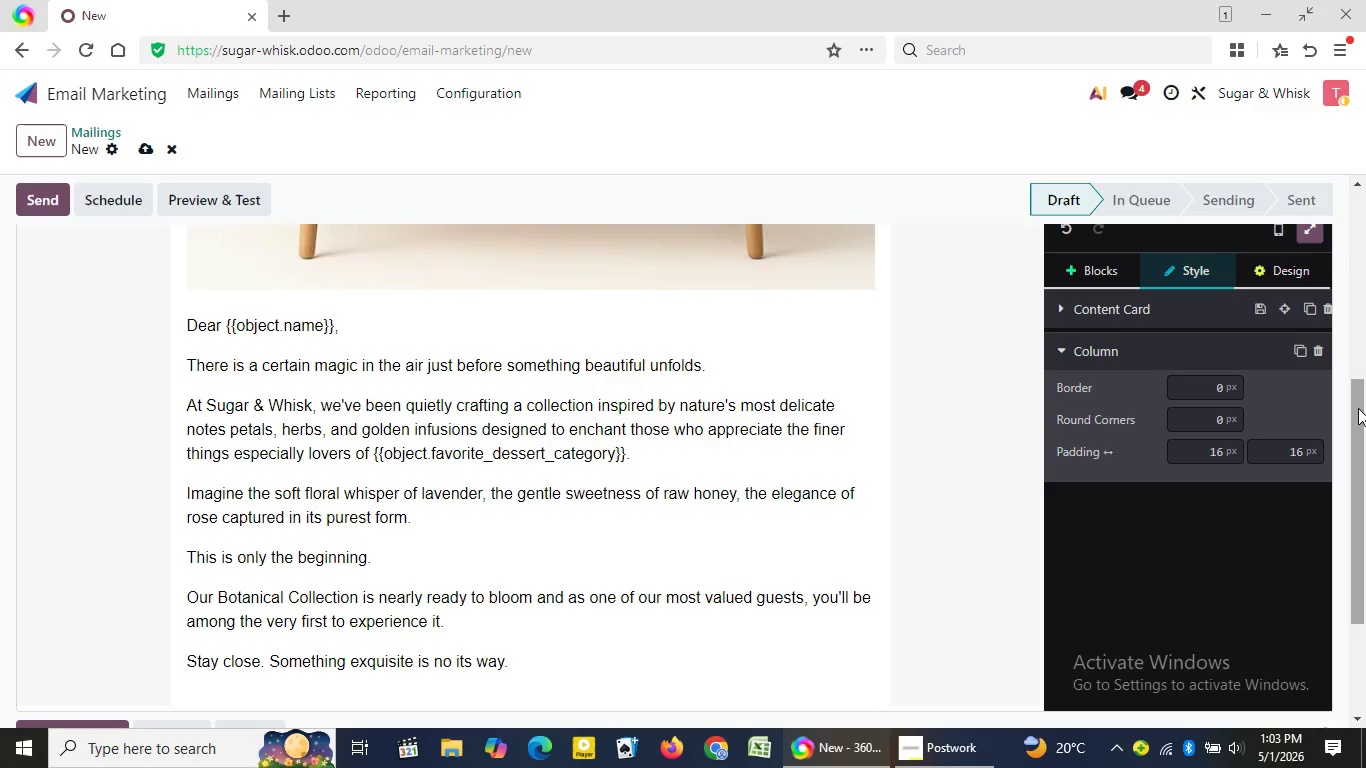 
left_click_drag(start_coordinate=[1355, 485], to_coordinate=[1365, 444])
 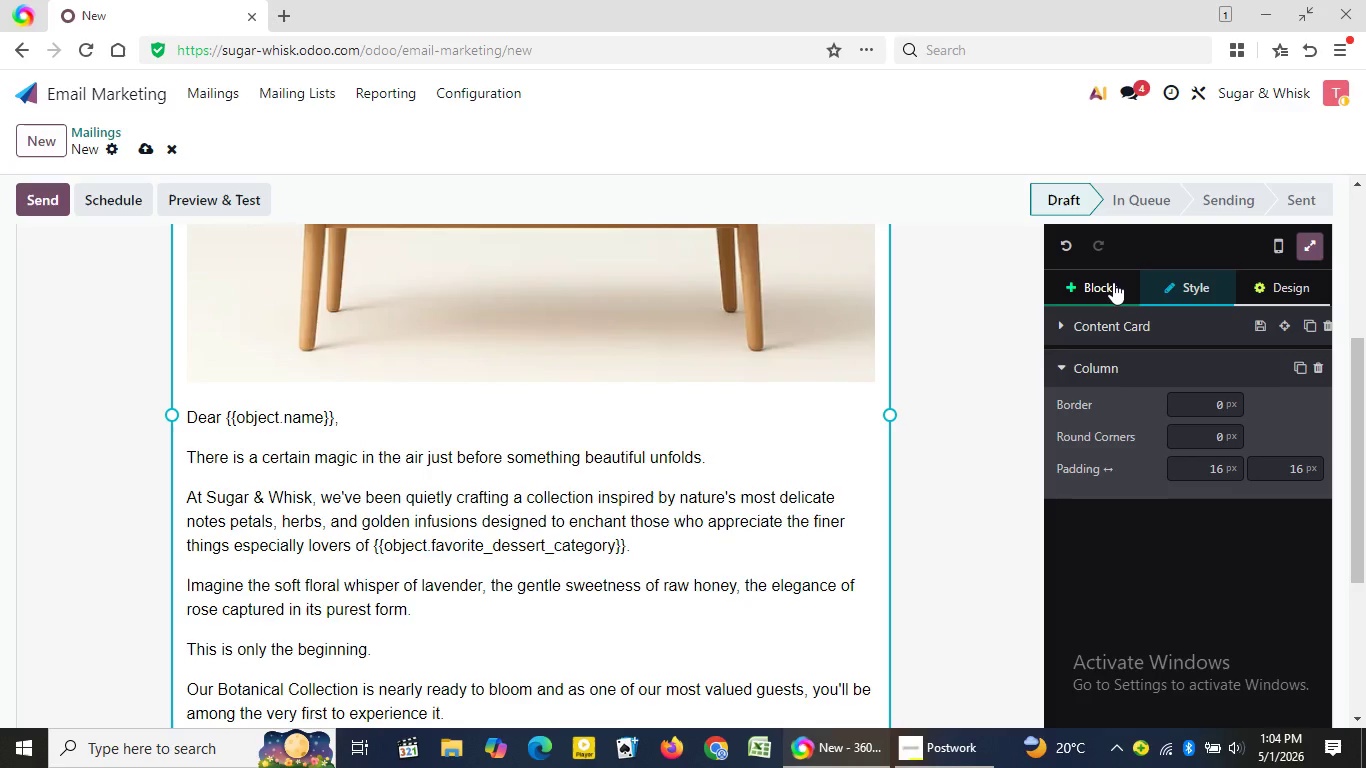 
left_click([1113, 282])
 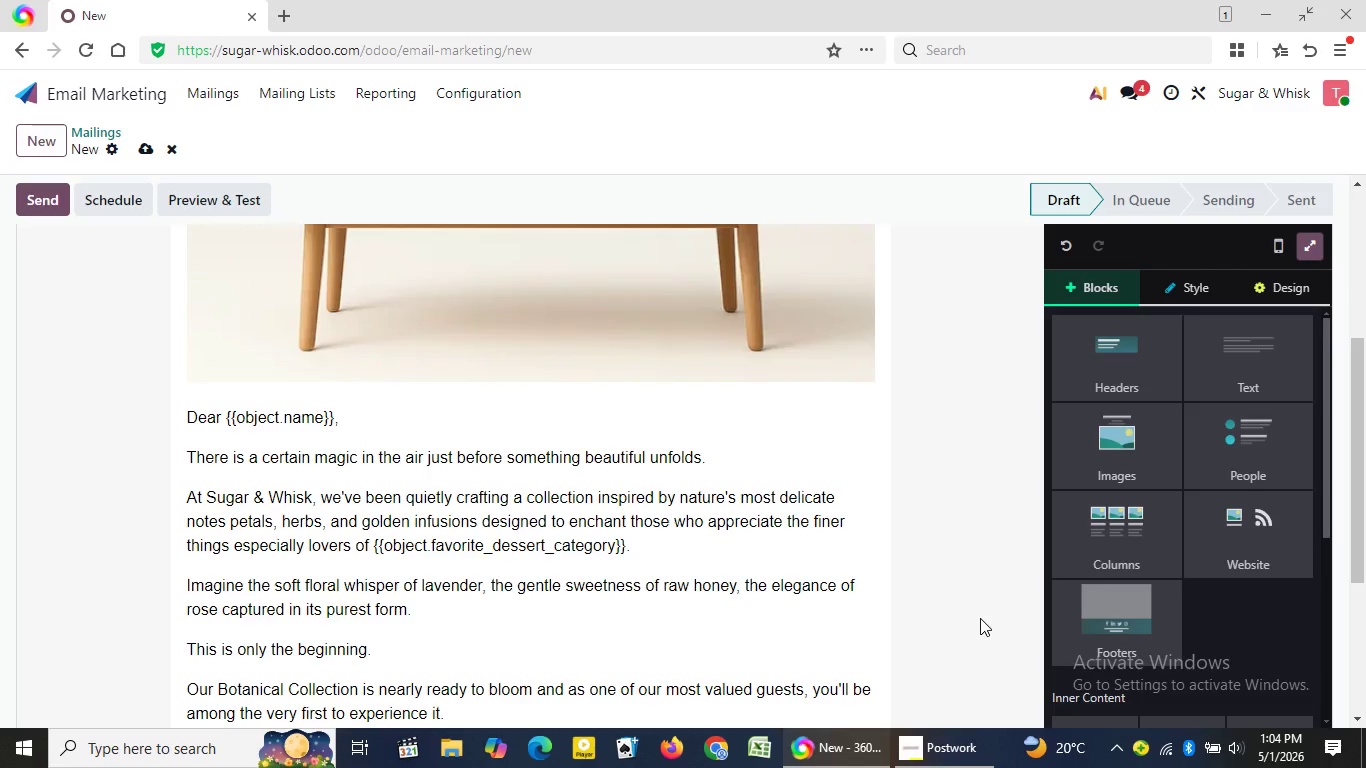 
left_click([980, 618])
 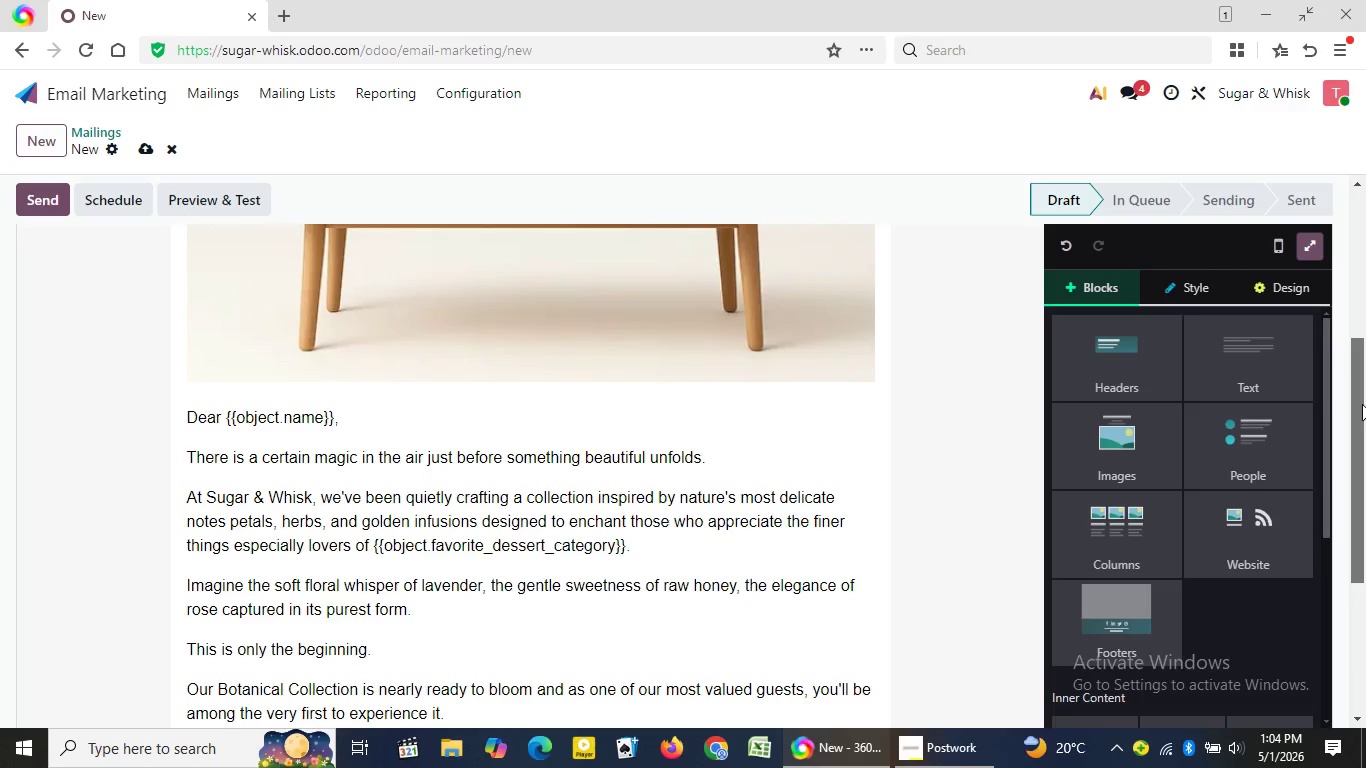 
left_click_drag(start_coordinate=[1362, 403], to_coordinate=[1365, 498])
 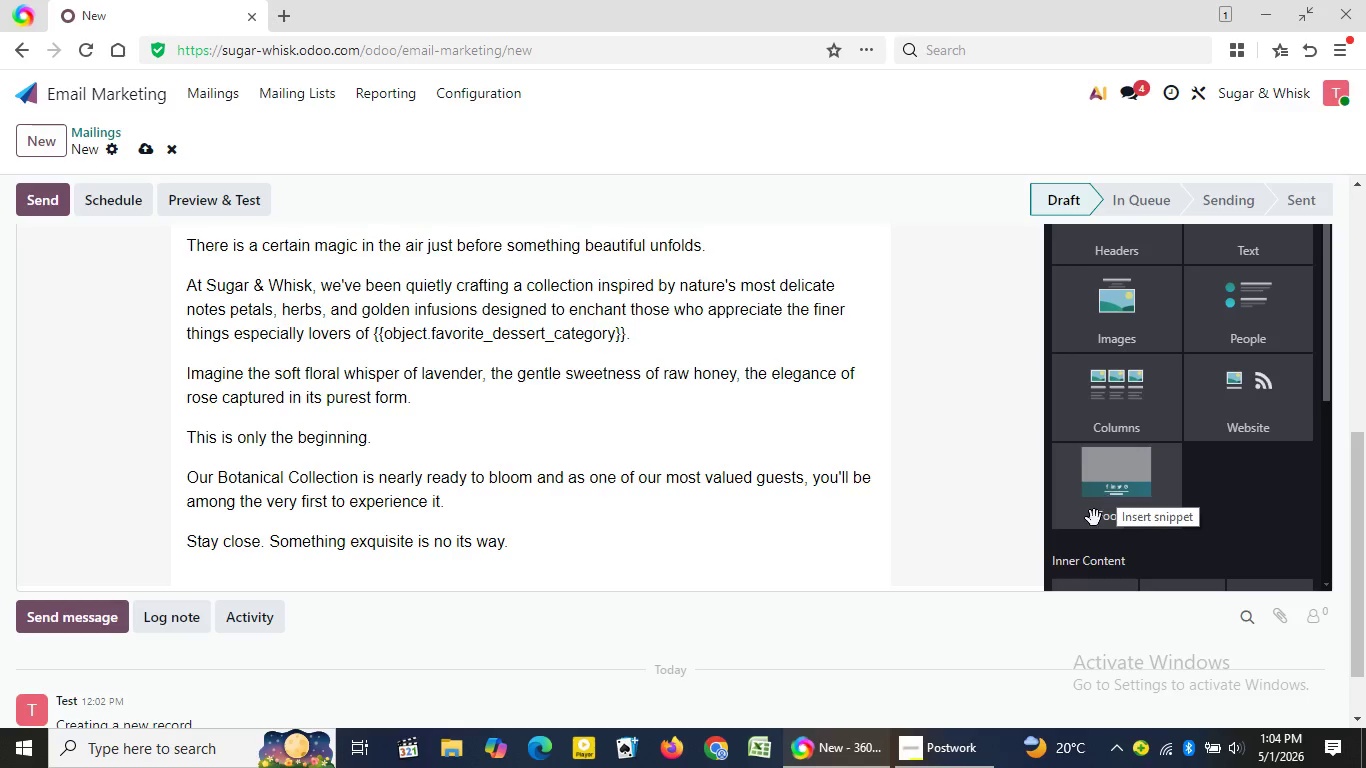 
wait(5.69)
 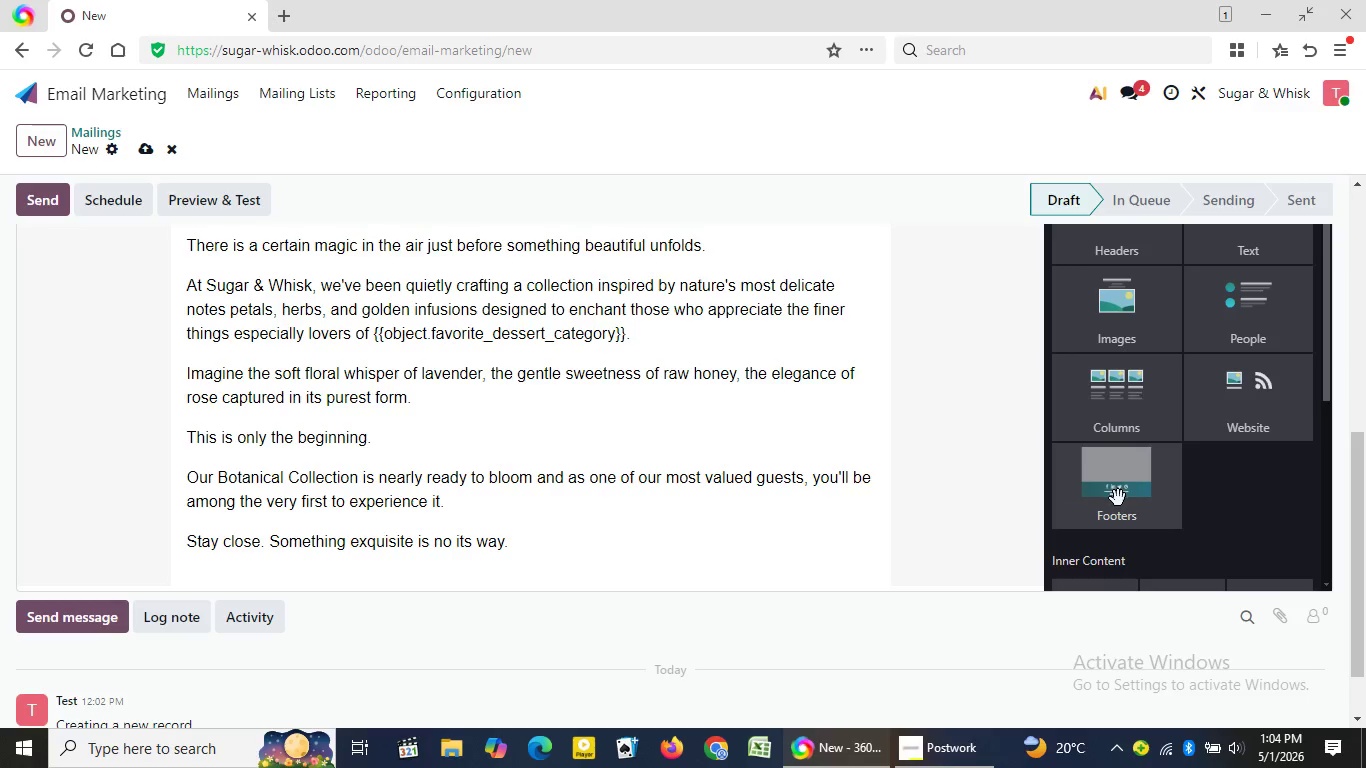 
left_click([1138, 475])
 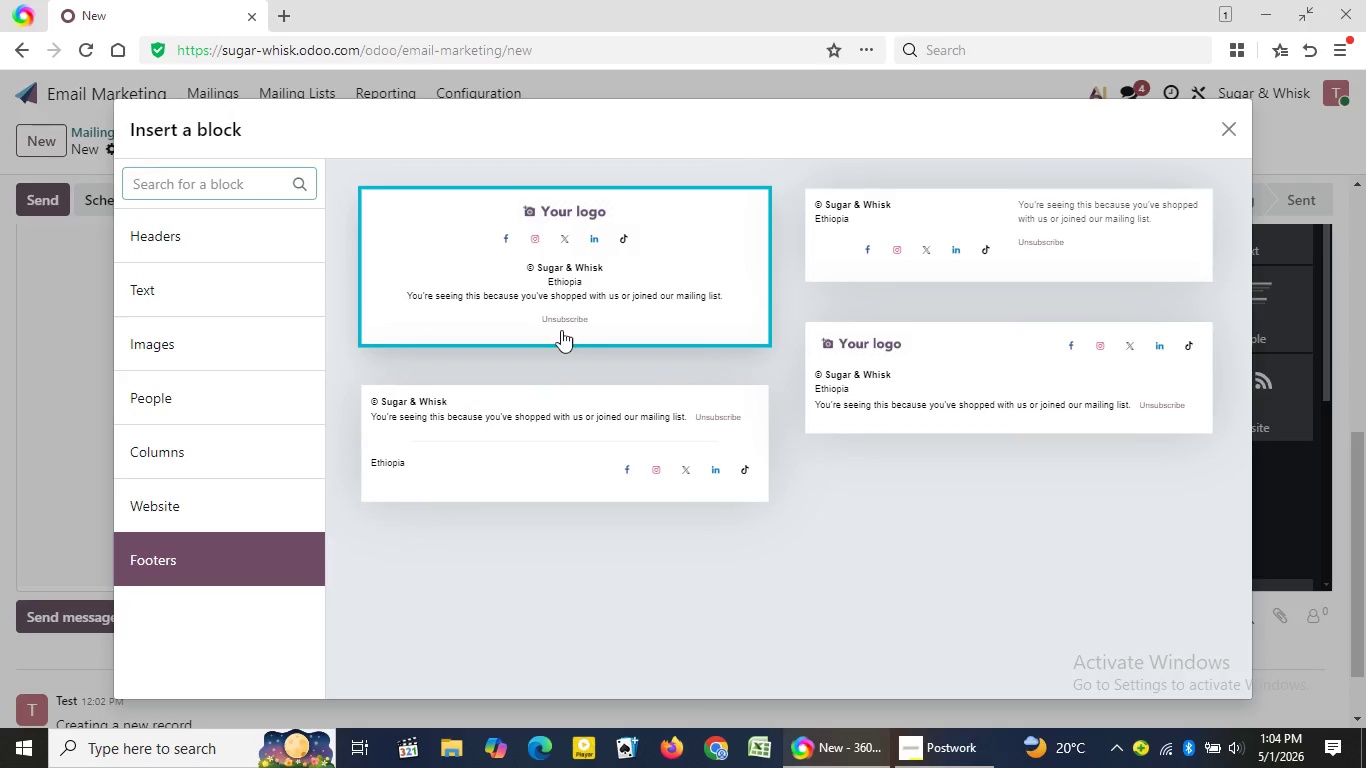 
wait(5.42)
 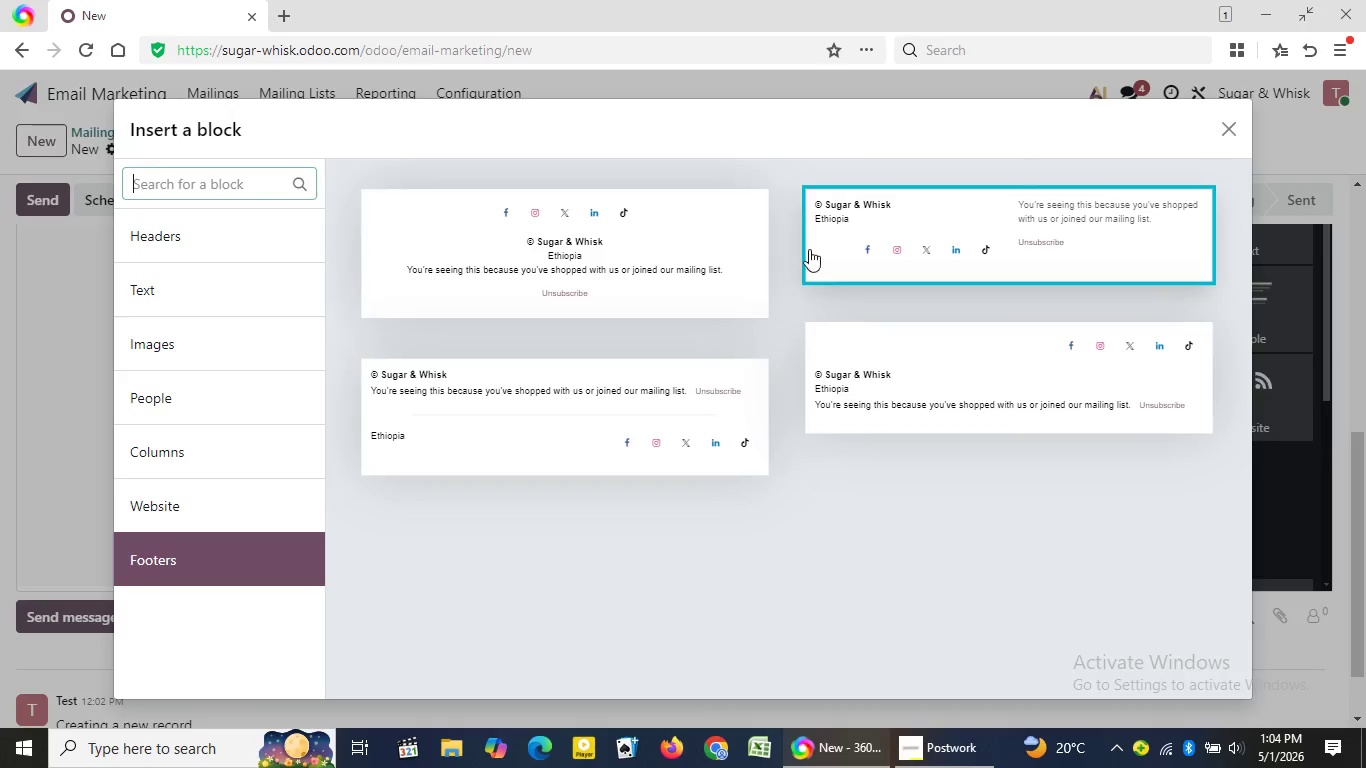 
left_click([497, 414])
 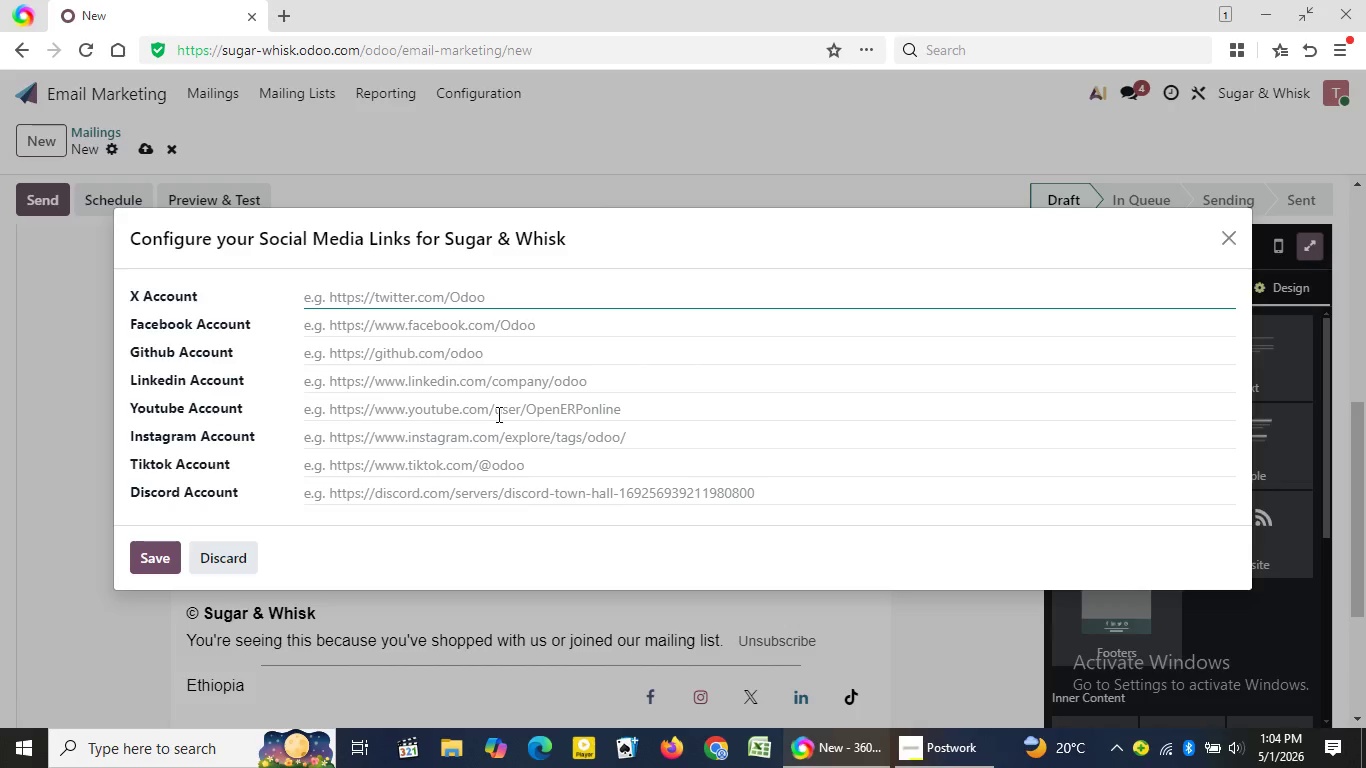 
wait(14.38)
 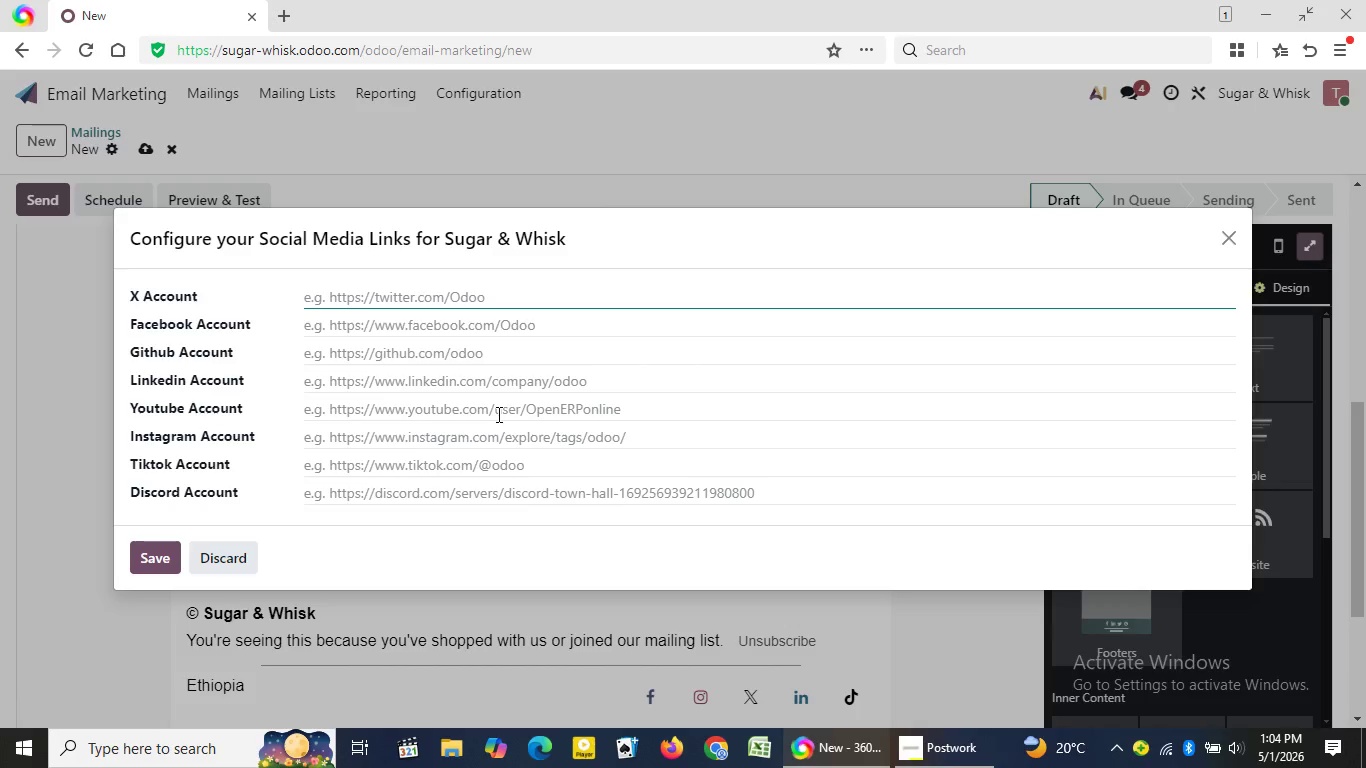 
left_click([1231, 241])
 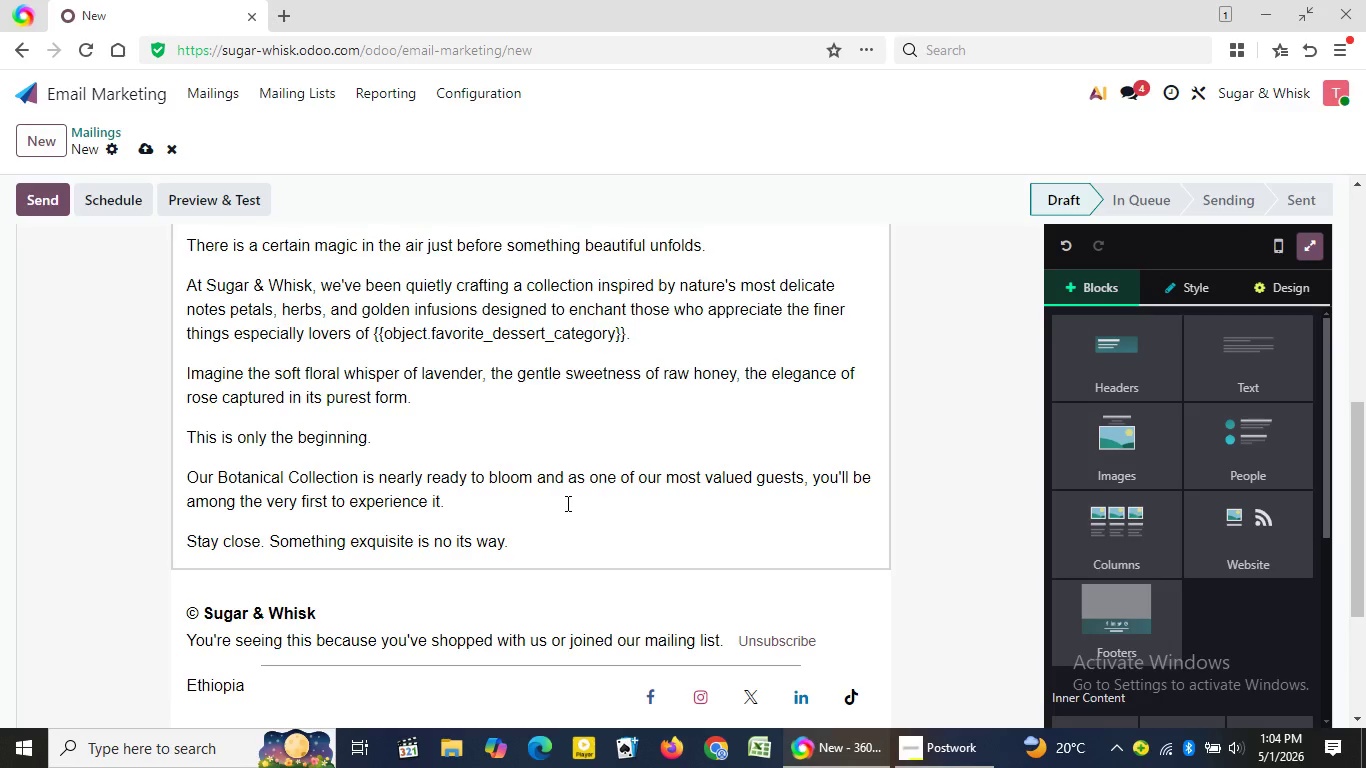 
wait(31.27)
 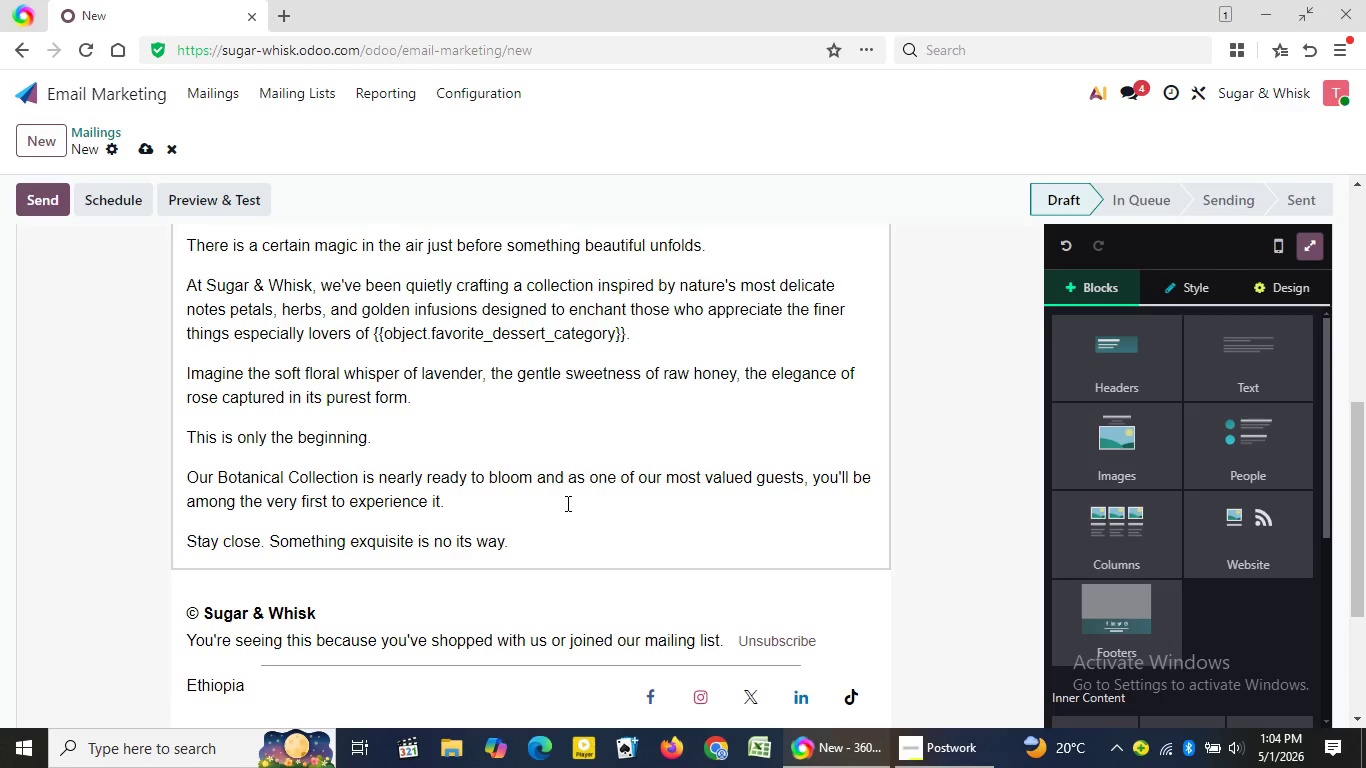 
left_click([1358, 278])
 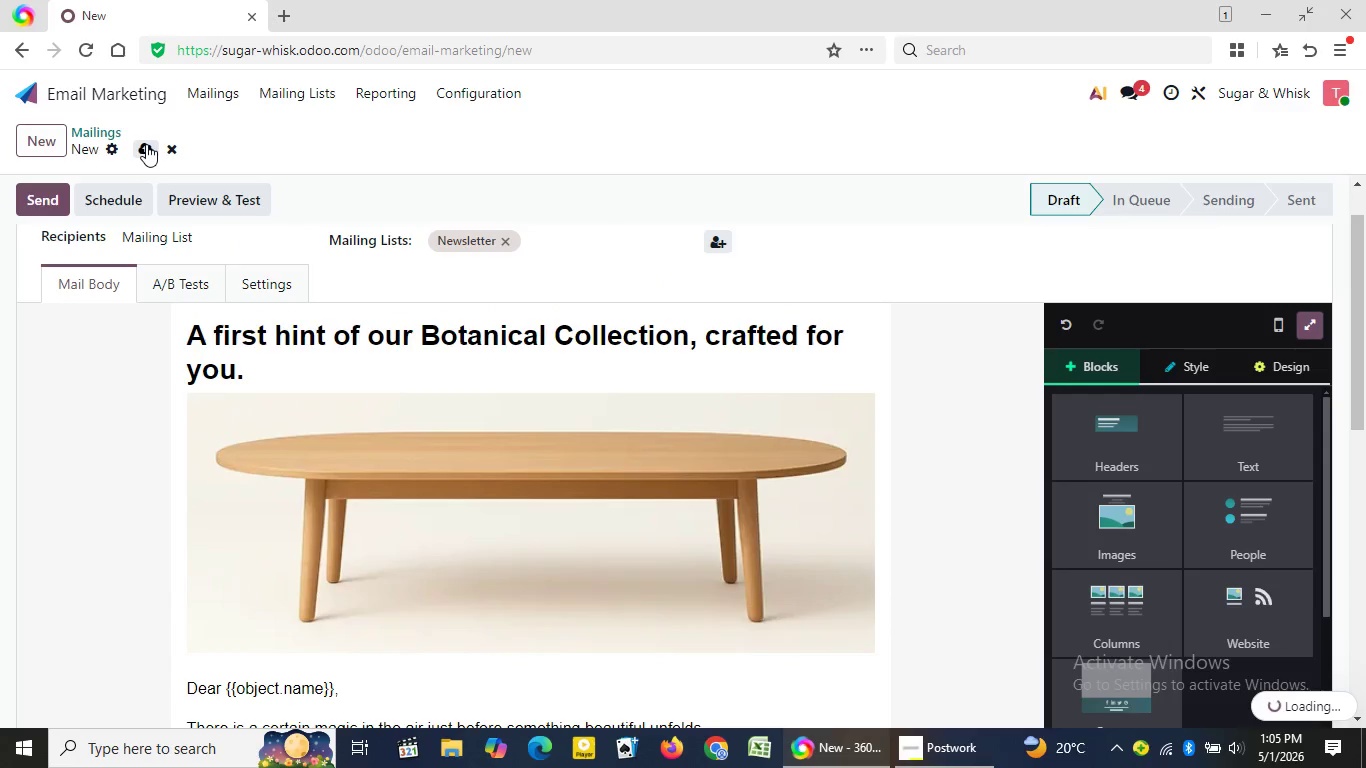 
left_click([145, 147])
 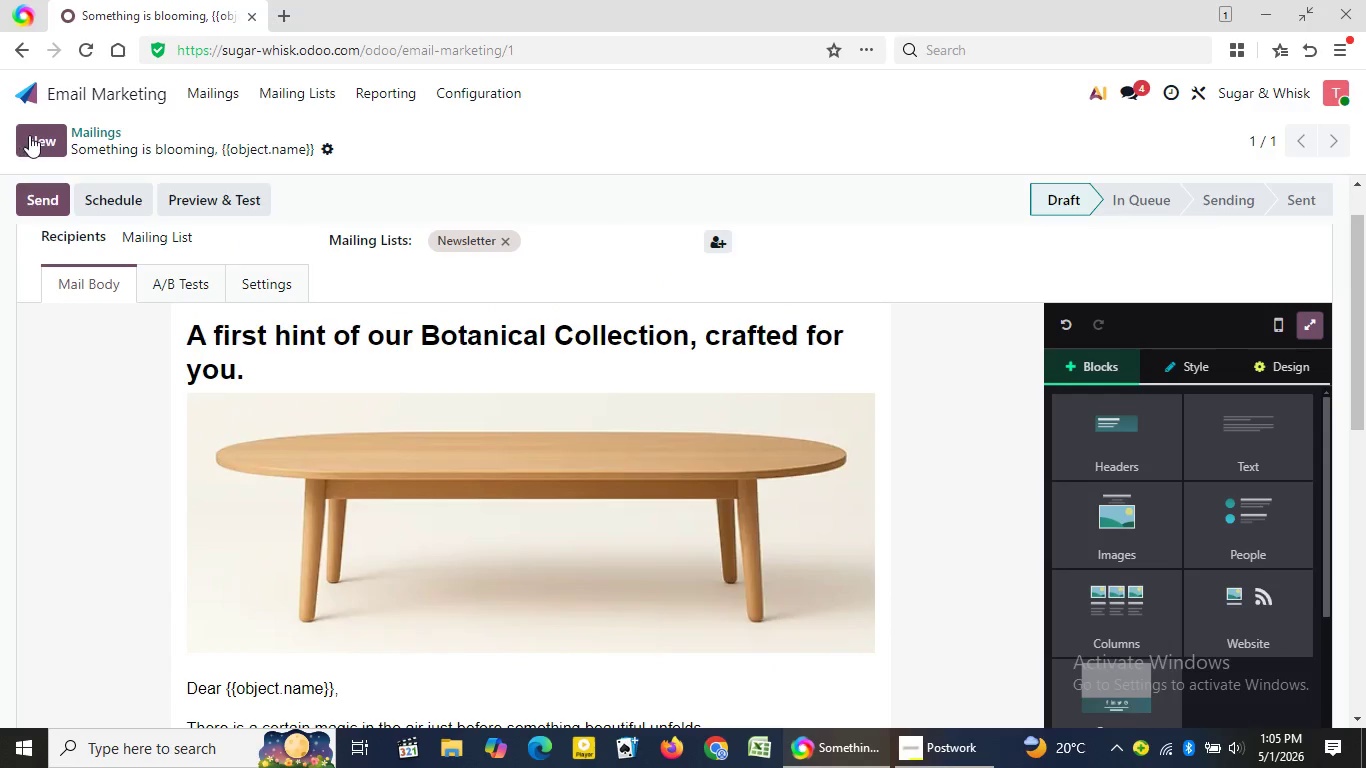 
left_click([29, 135])
 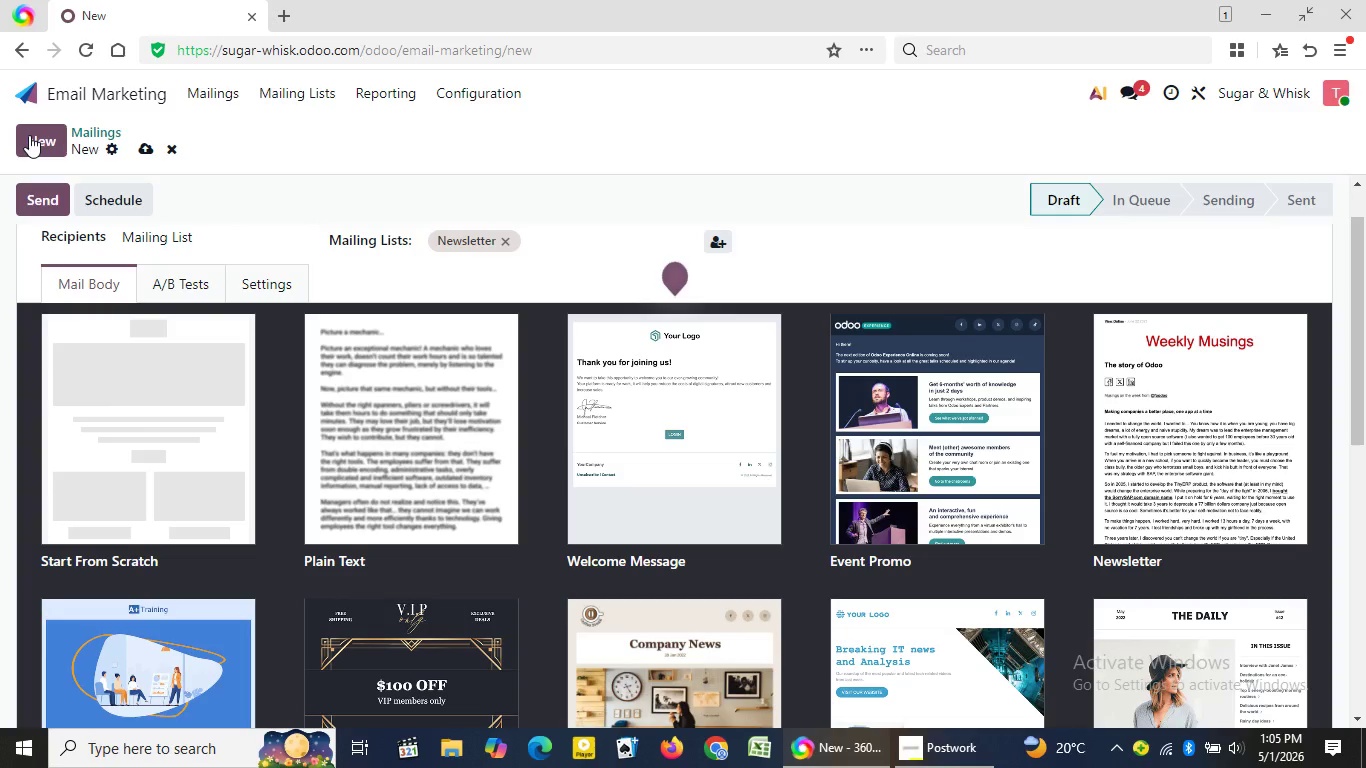 
wait(8.75)
 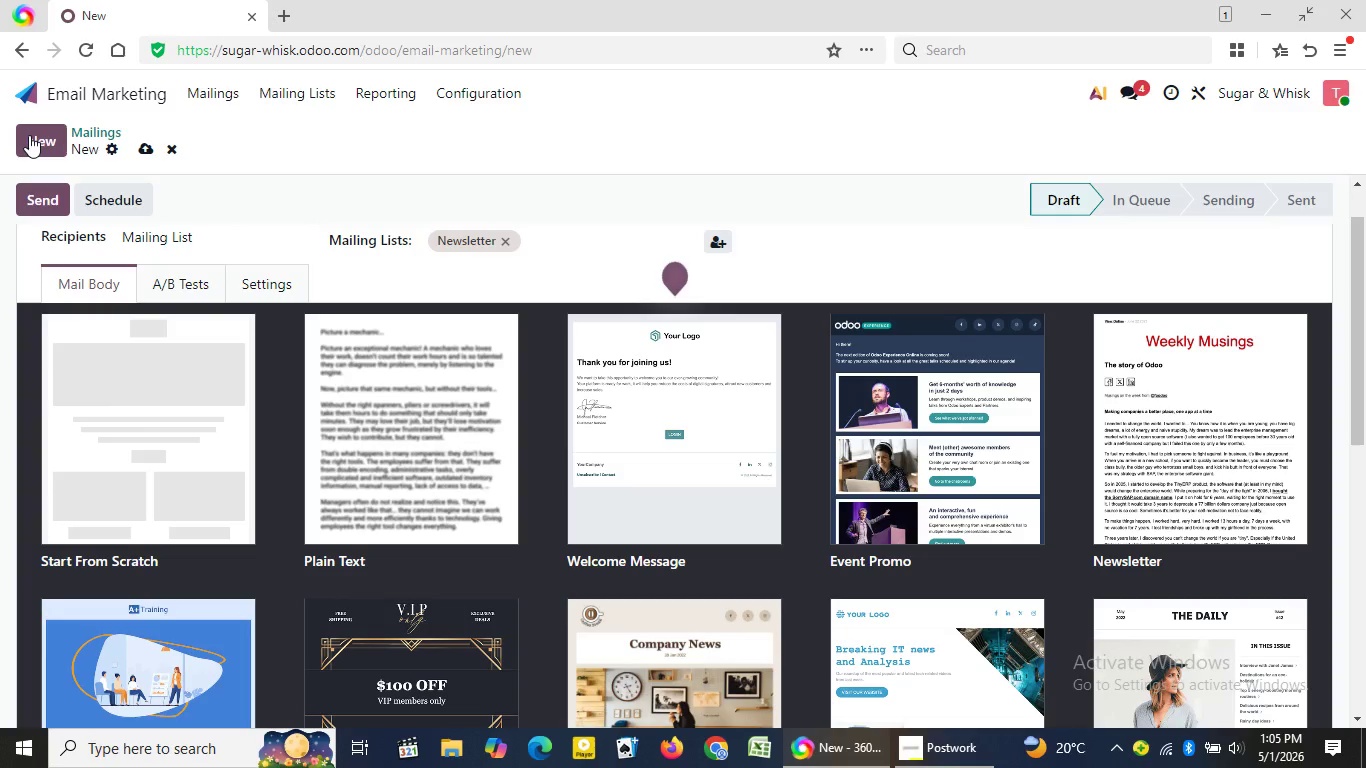 
left_click([157, 360])
 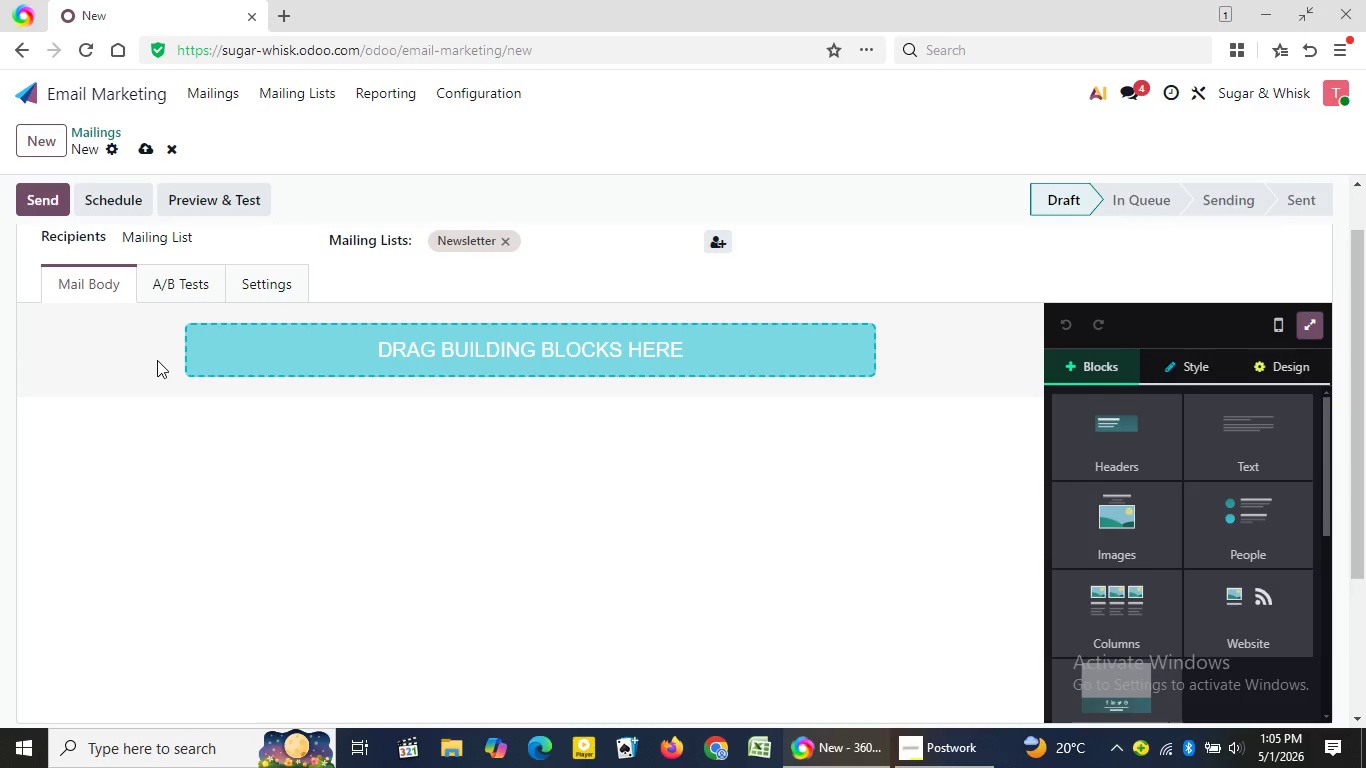 
wait(41.89)
 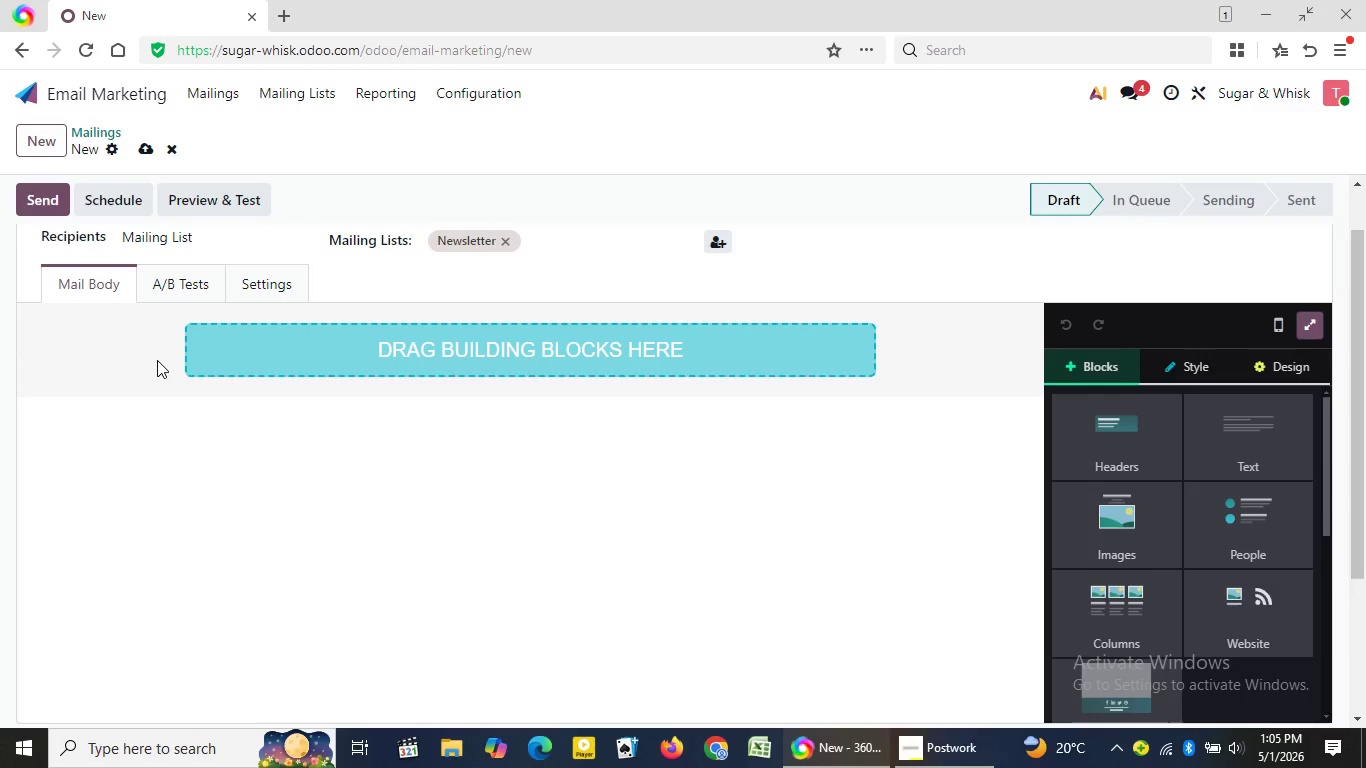 
left_click([1108, 532])
 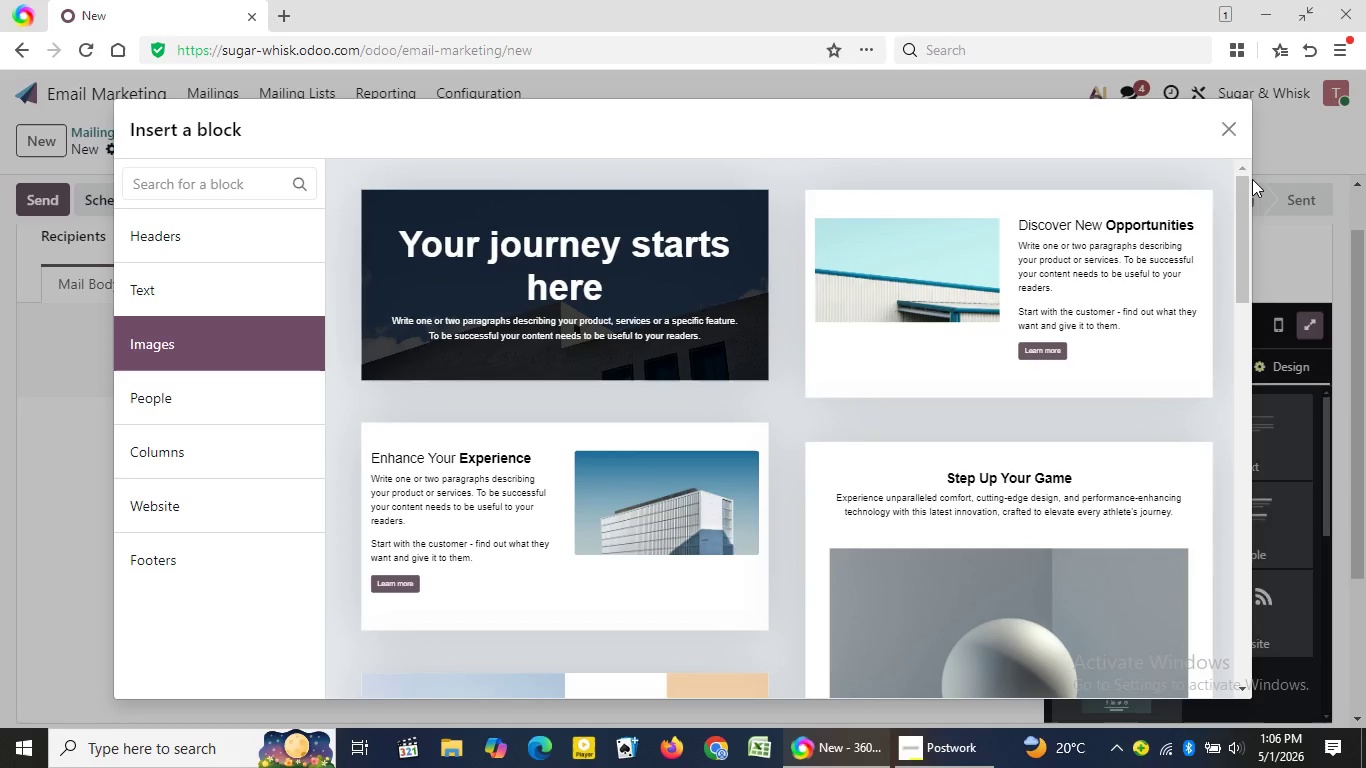 
wait(11.78)
 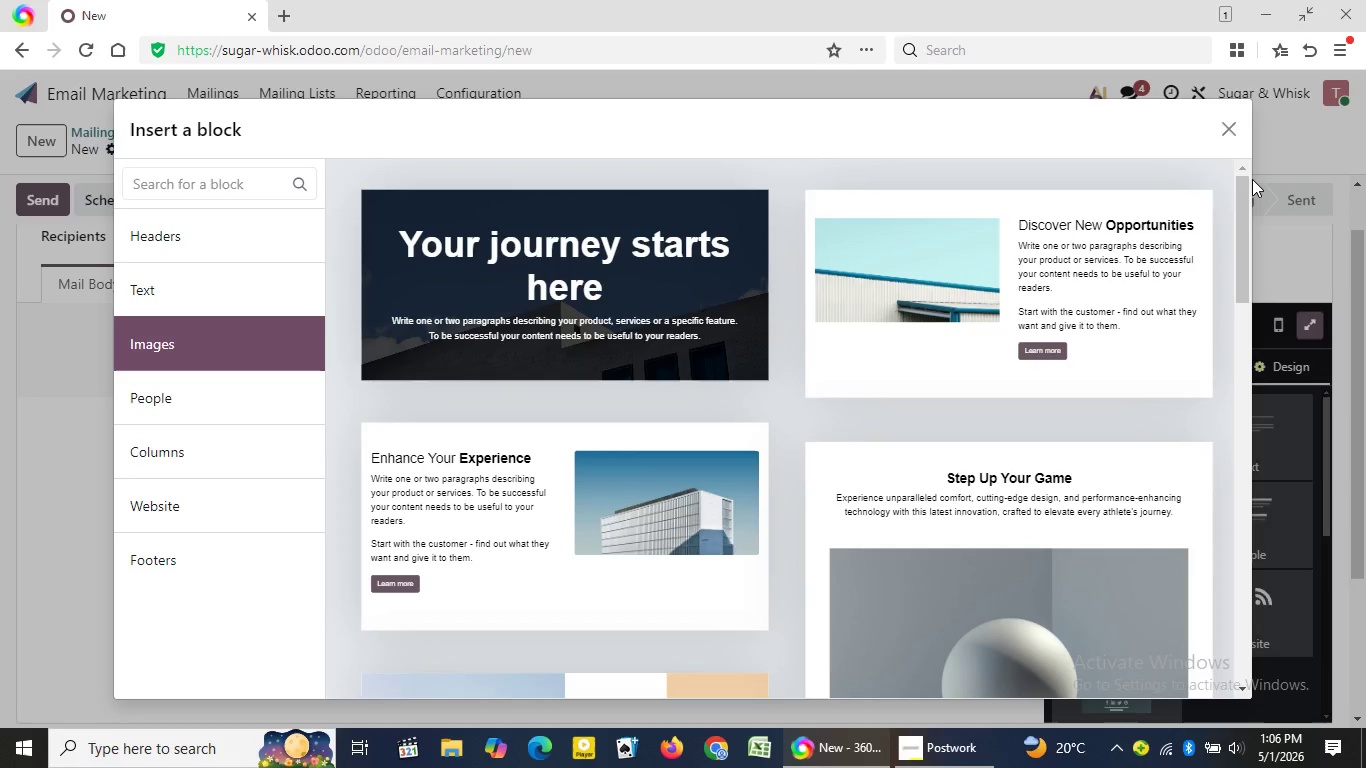 
left_click_drag(start_coordinate=[1242, 181], to_coordinate=[1266, 419])
 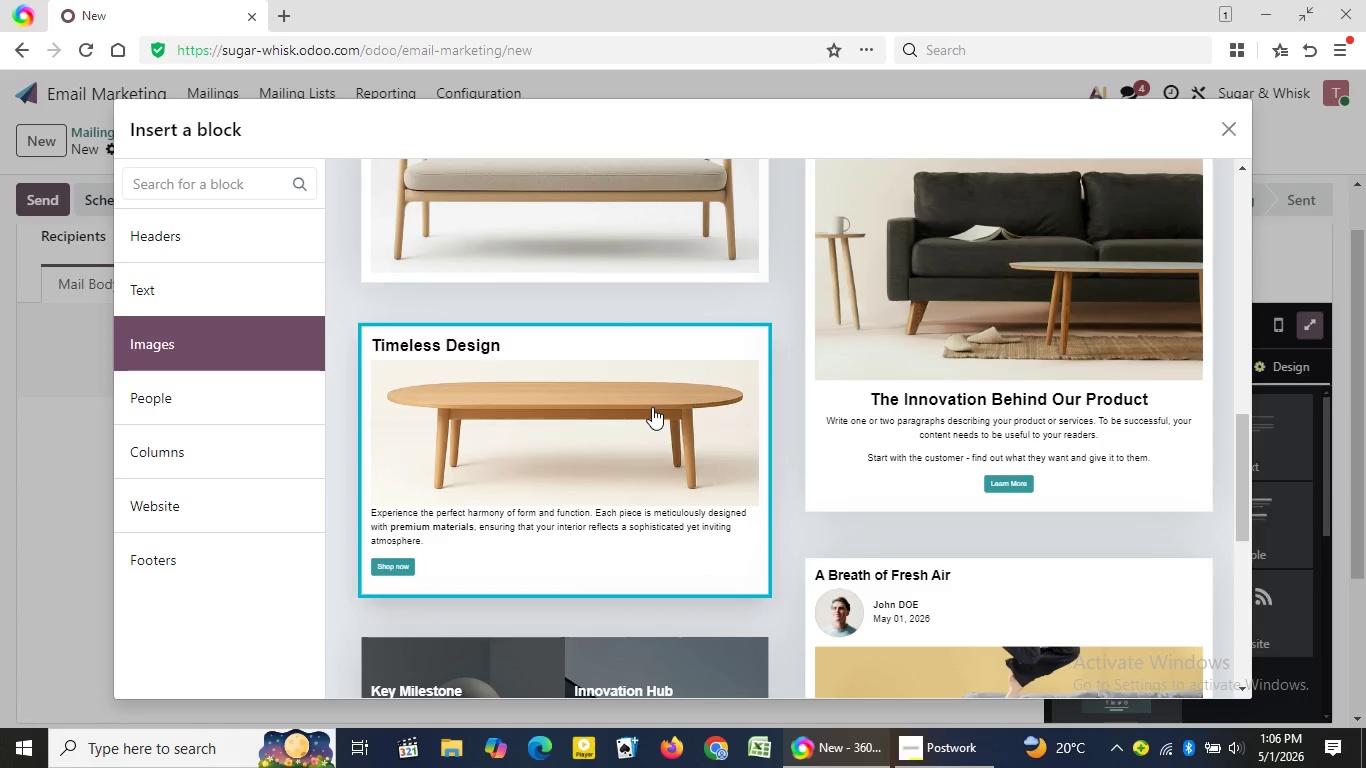 
left_click([652, 407])
 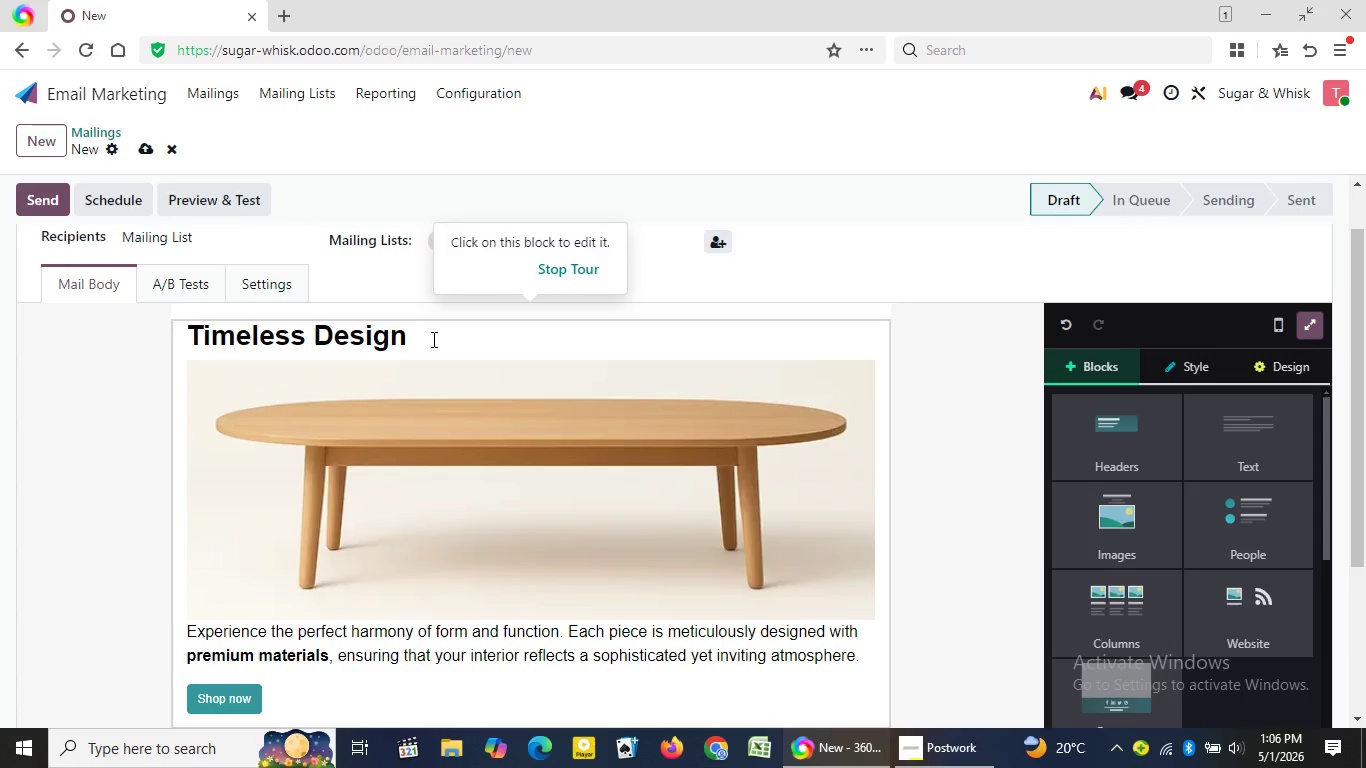 
wait(23.92)
 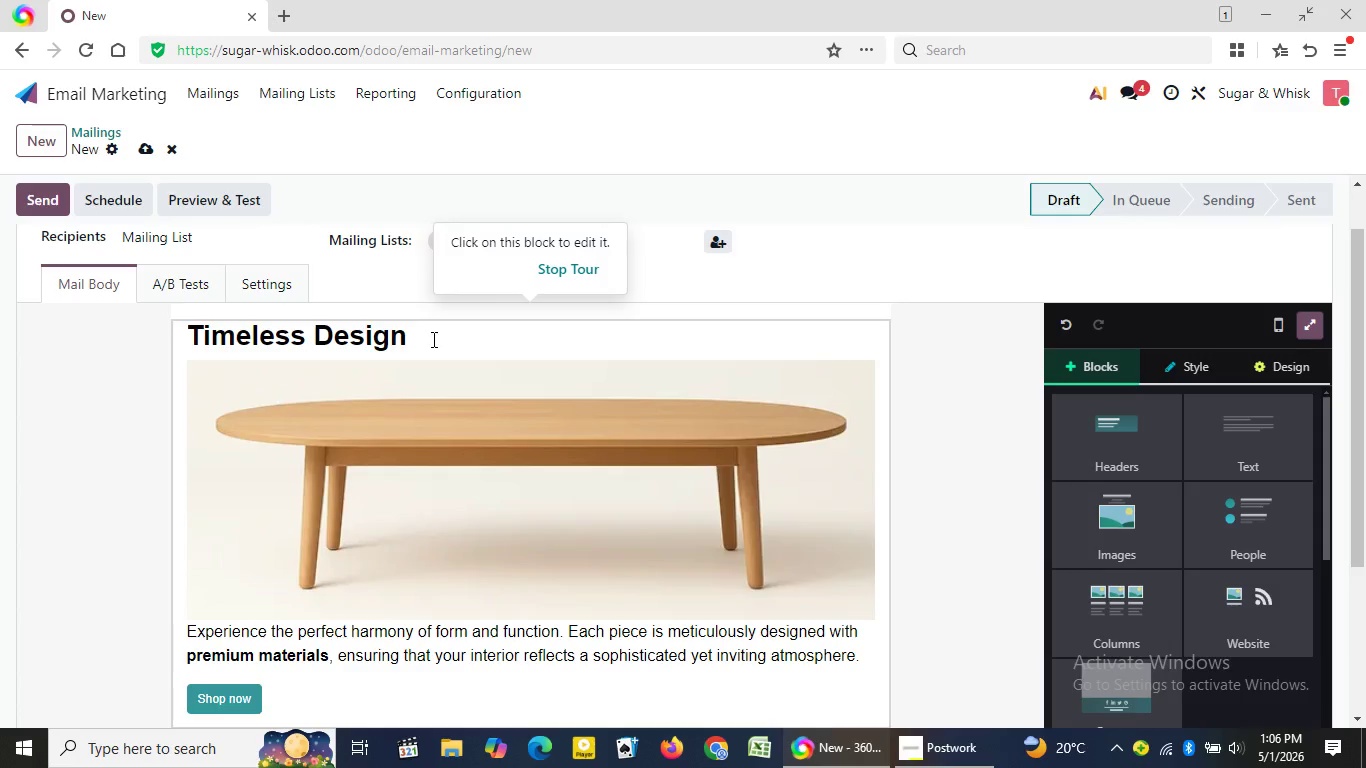 
left_click([432, 339])
 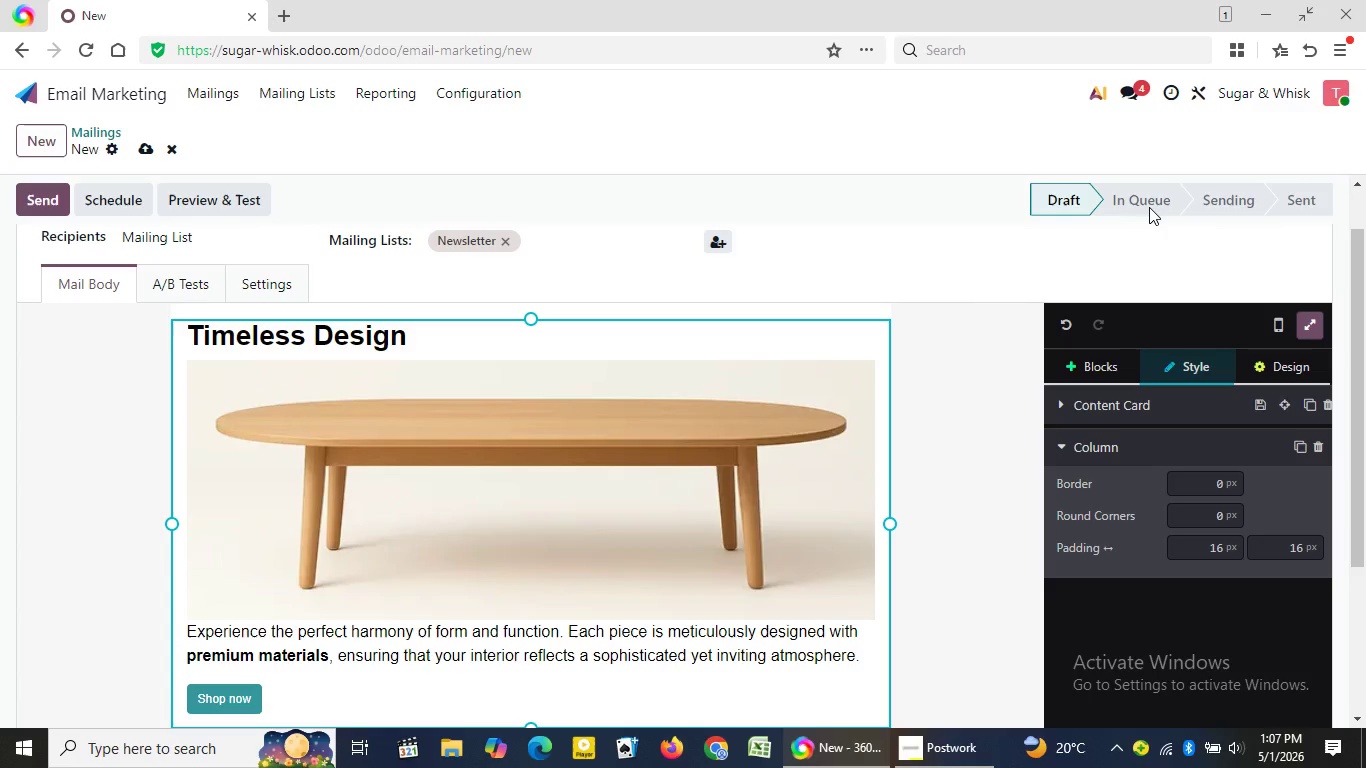 
wait(56.39)
 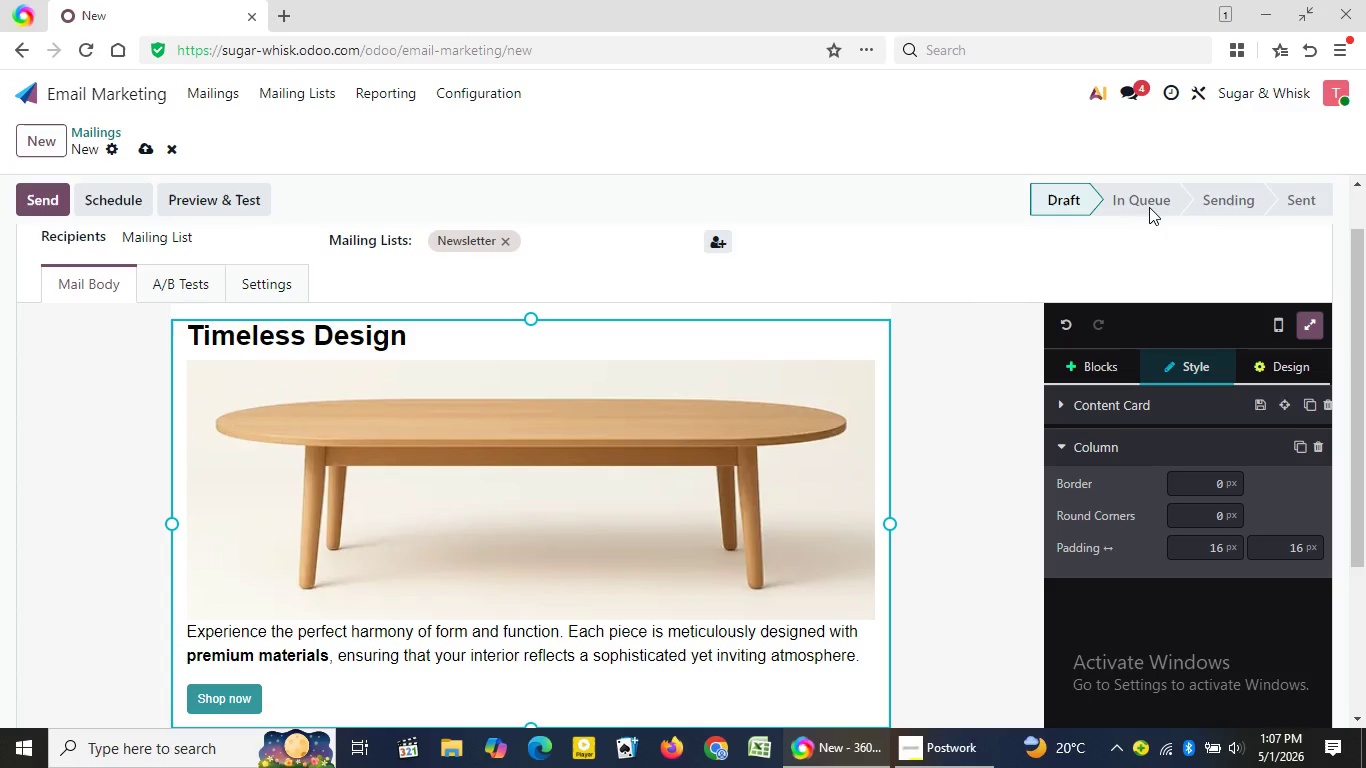 
key(Backspace)
key(Backspace)
key(Backspace)
key(Backspace)
key(Backspace)
key(Backspace)
key(Backspace)
key(Backspace)
key(Backspace)
key(Backspace)
key(Backspace)
key(Backspace)
key(Backspace)
key(Backspace)
key(Backspace)
type(From lavender fiels)
key(Backspace)
type(ds)
 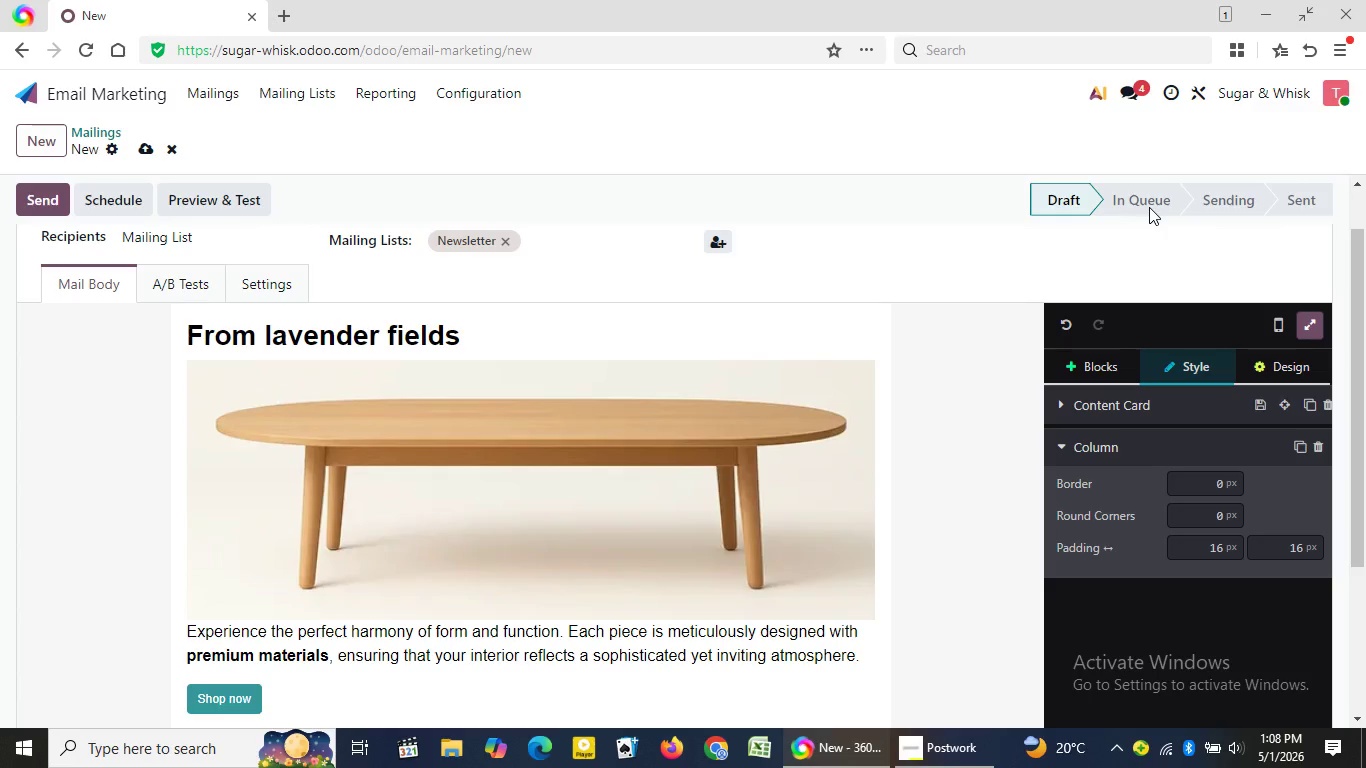 
wait(25.62)
 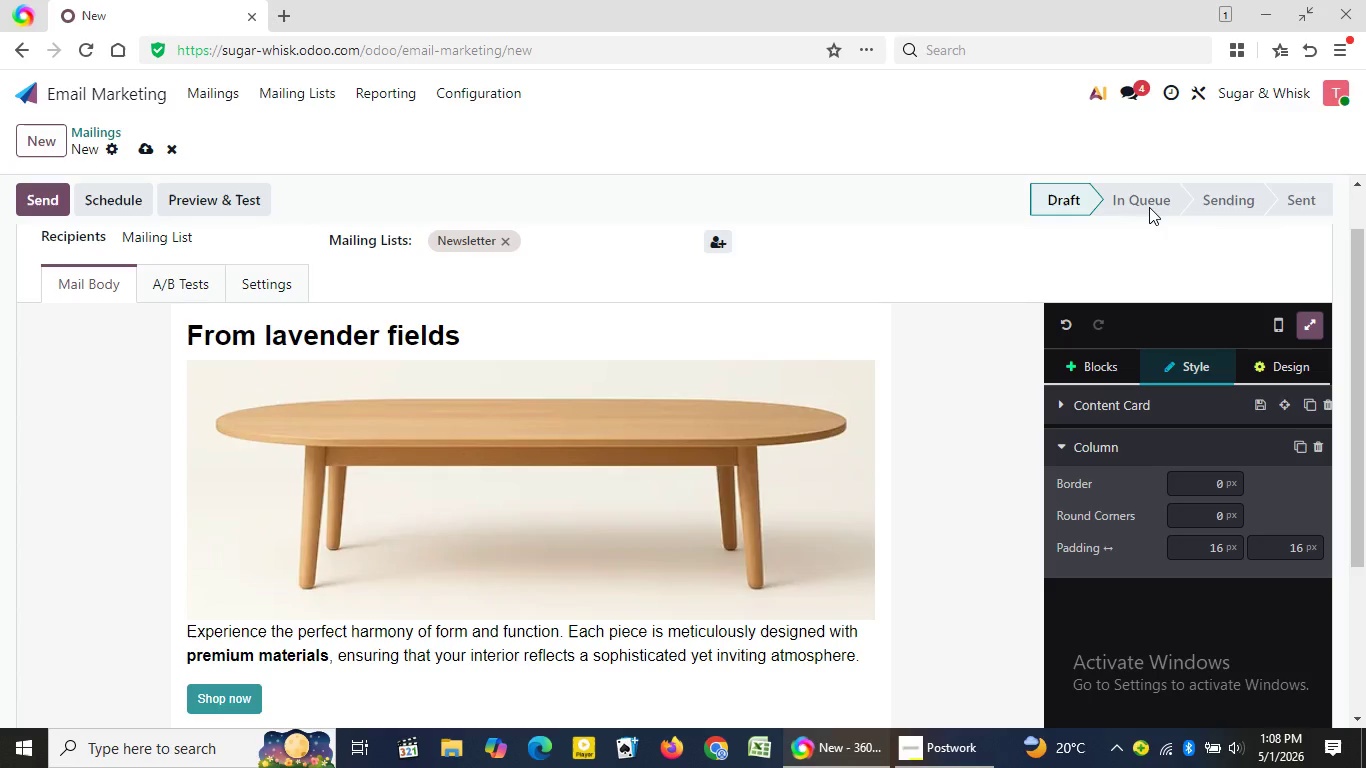 
type( to your table a closer look inside)
 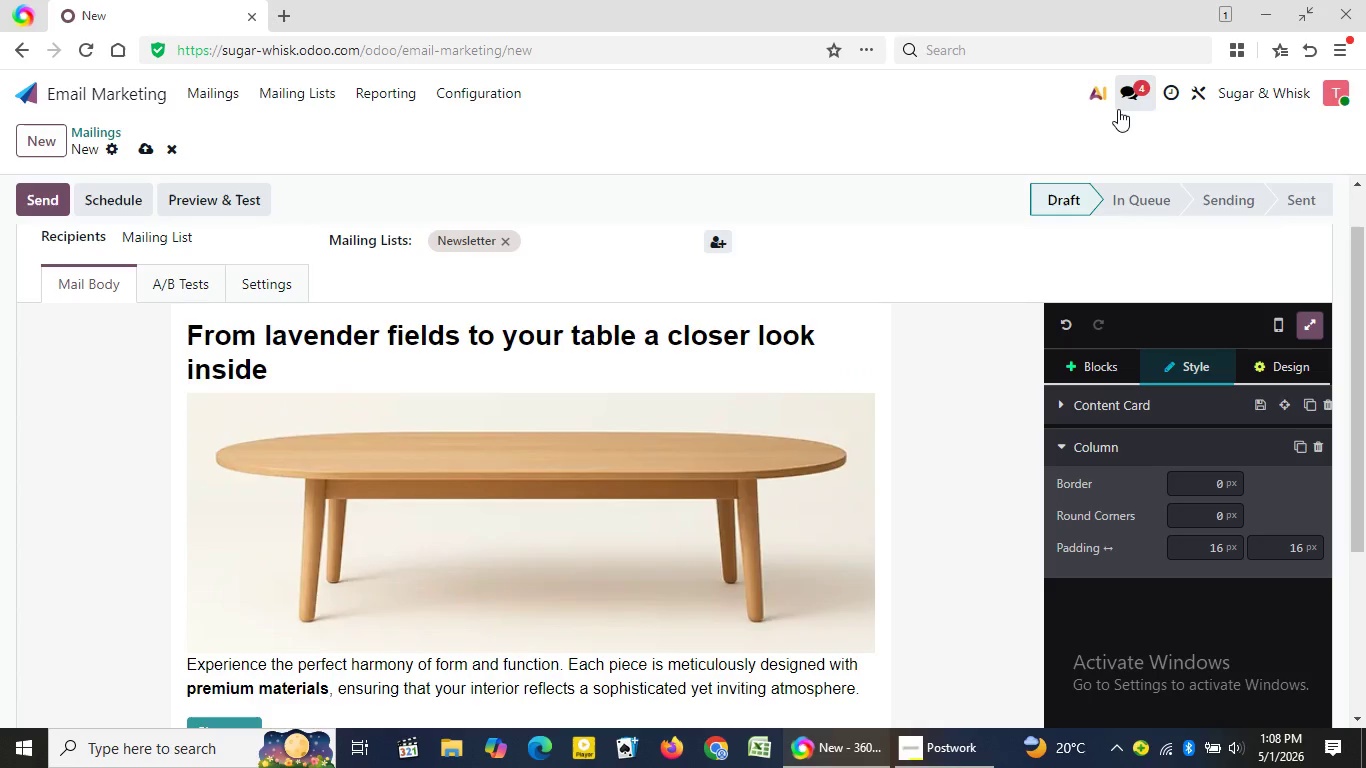 
key(Period)
 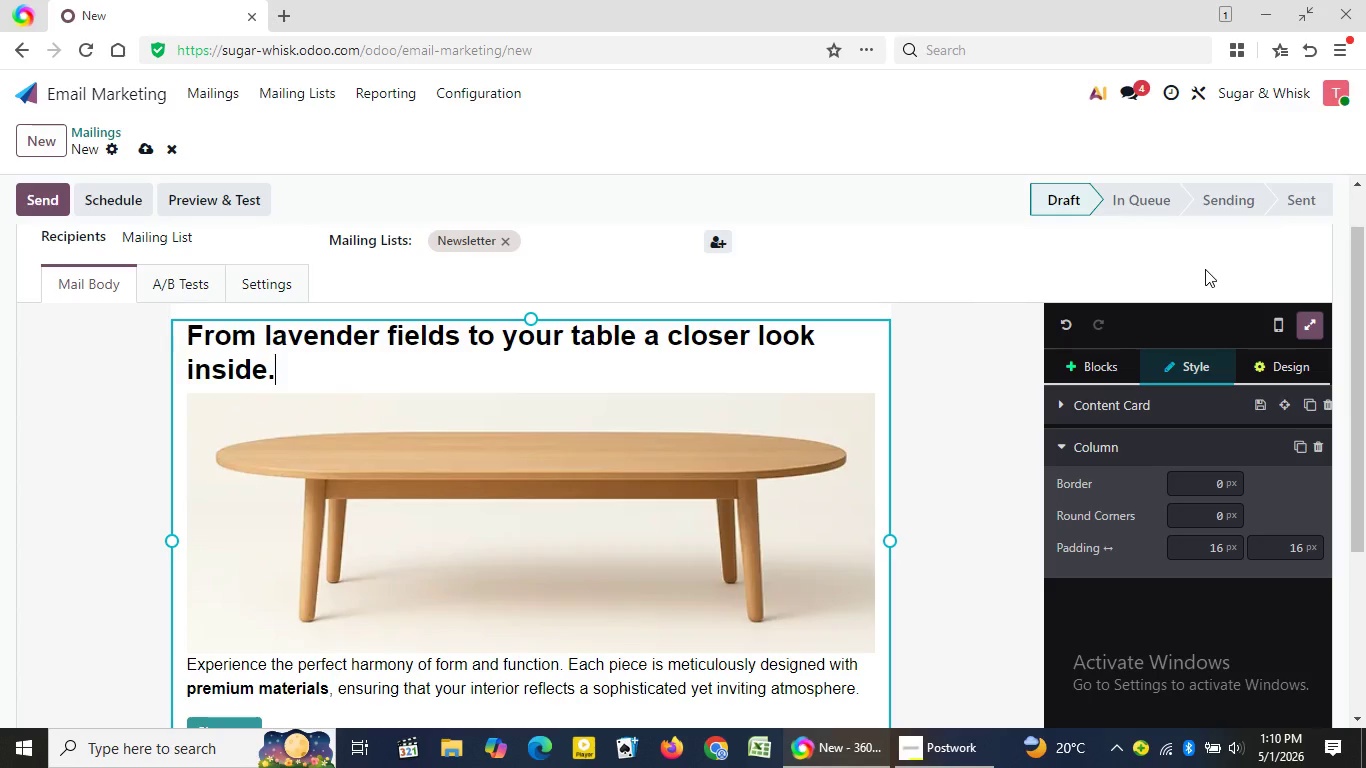 
wait(82.34)
 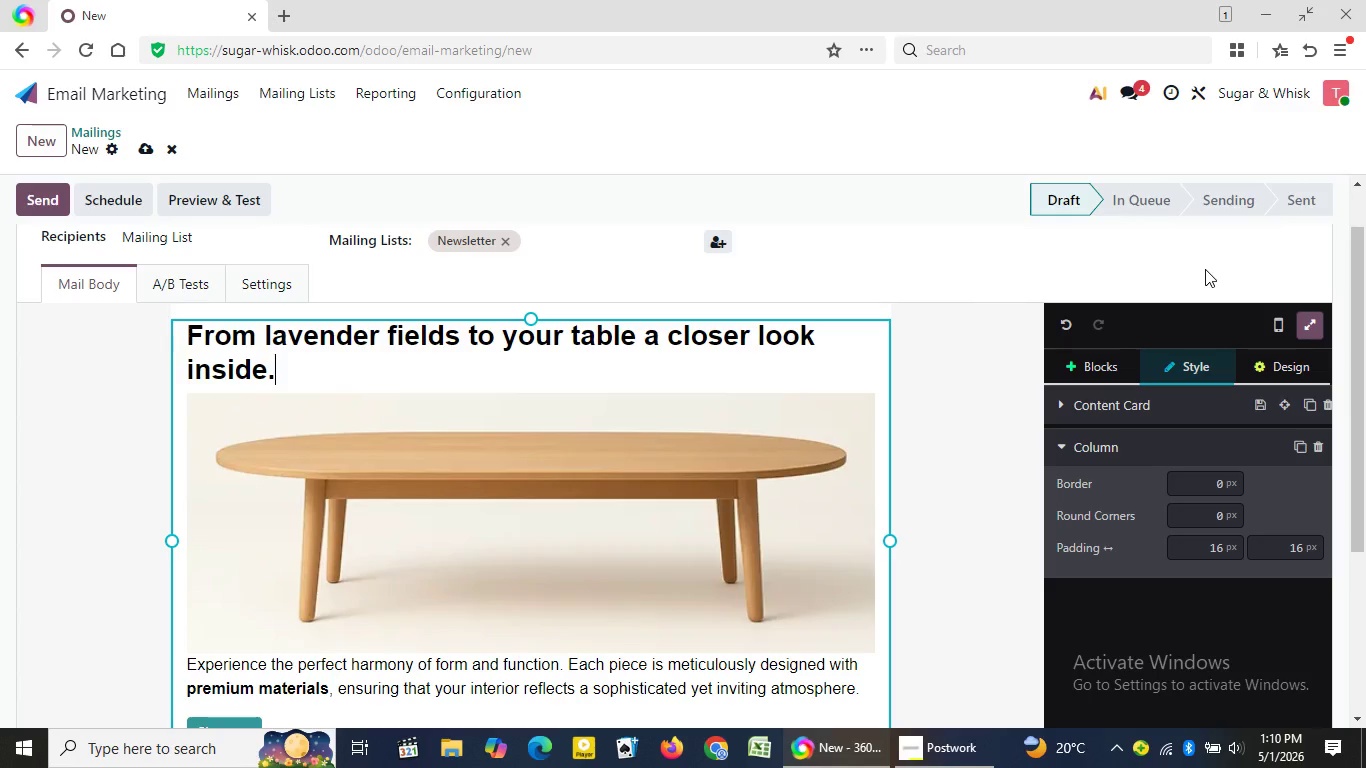 
left_click_drag(start_coordinate=[182, 693], to_coordinate=[309, 713])
 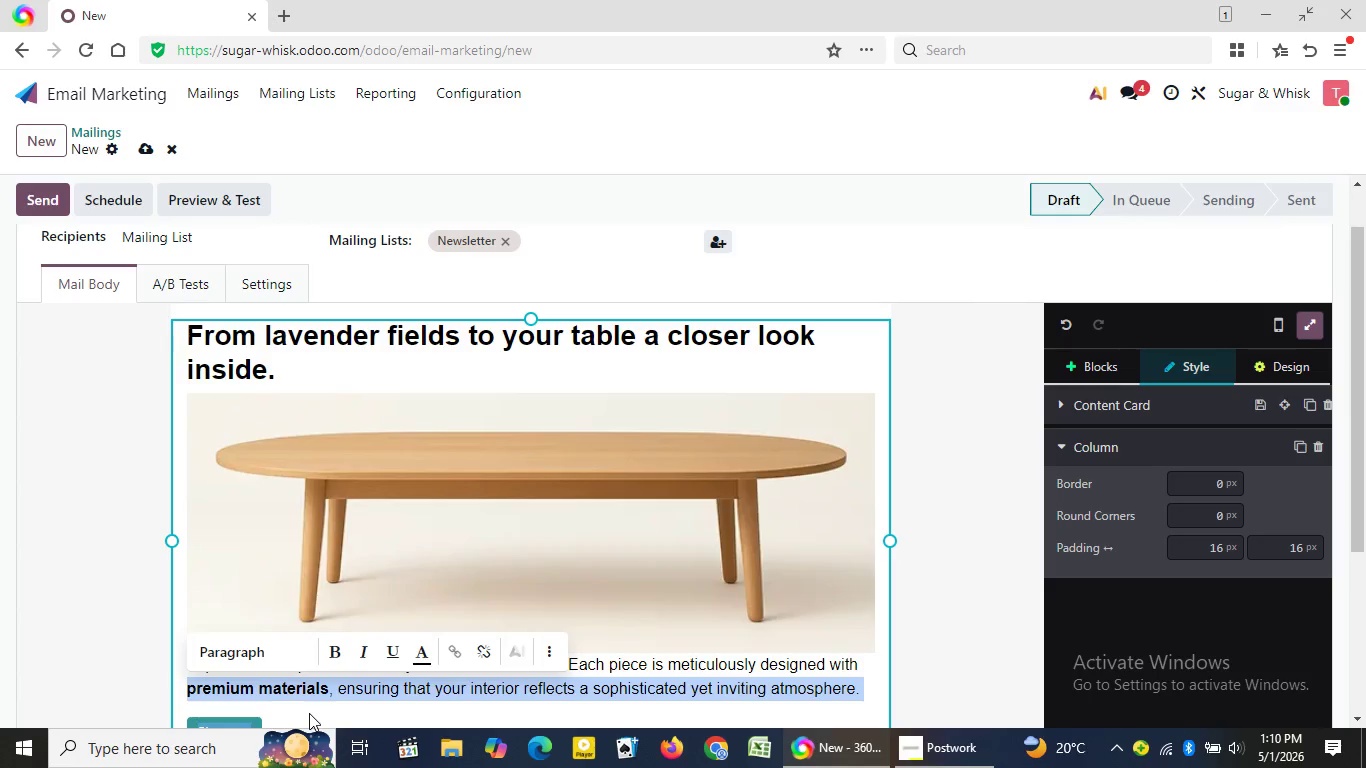 
key(Backspace)
 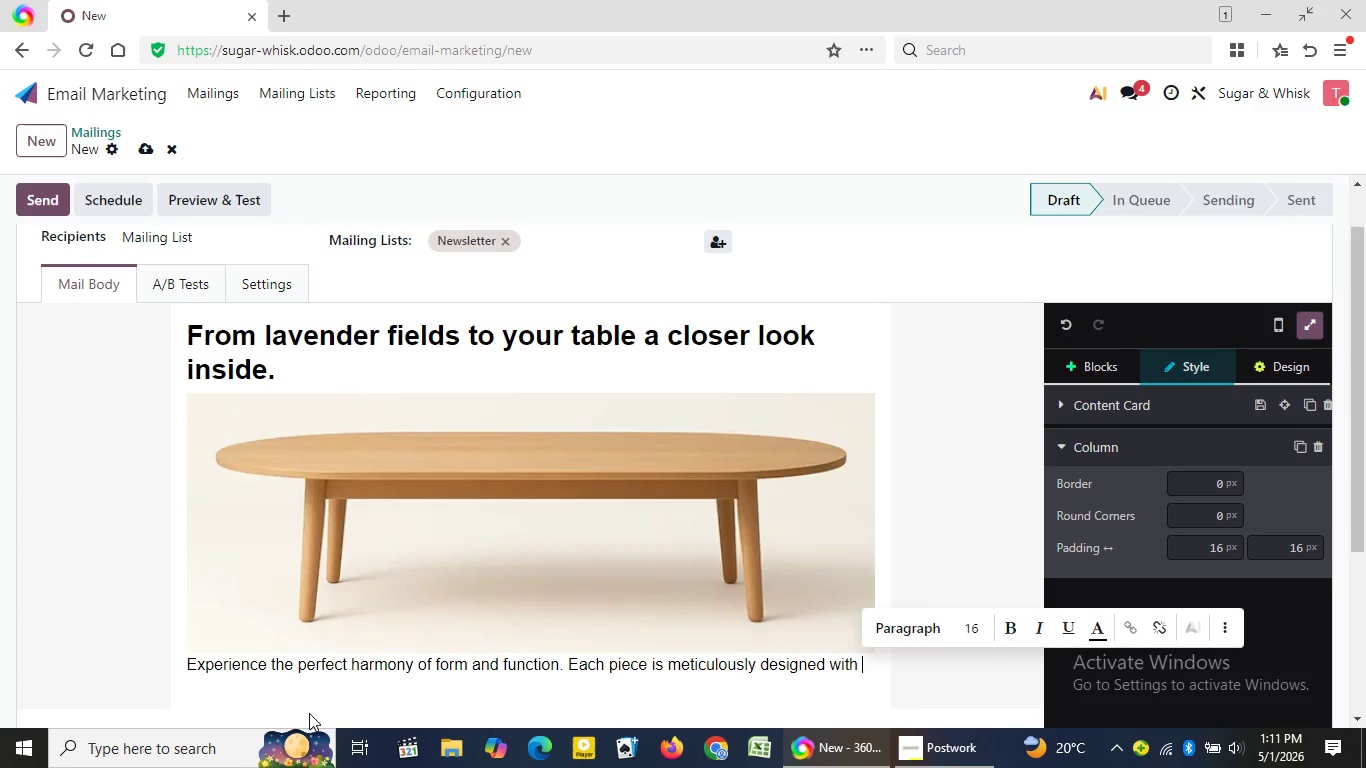 
wait(50.75)
 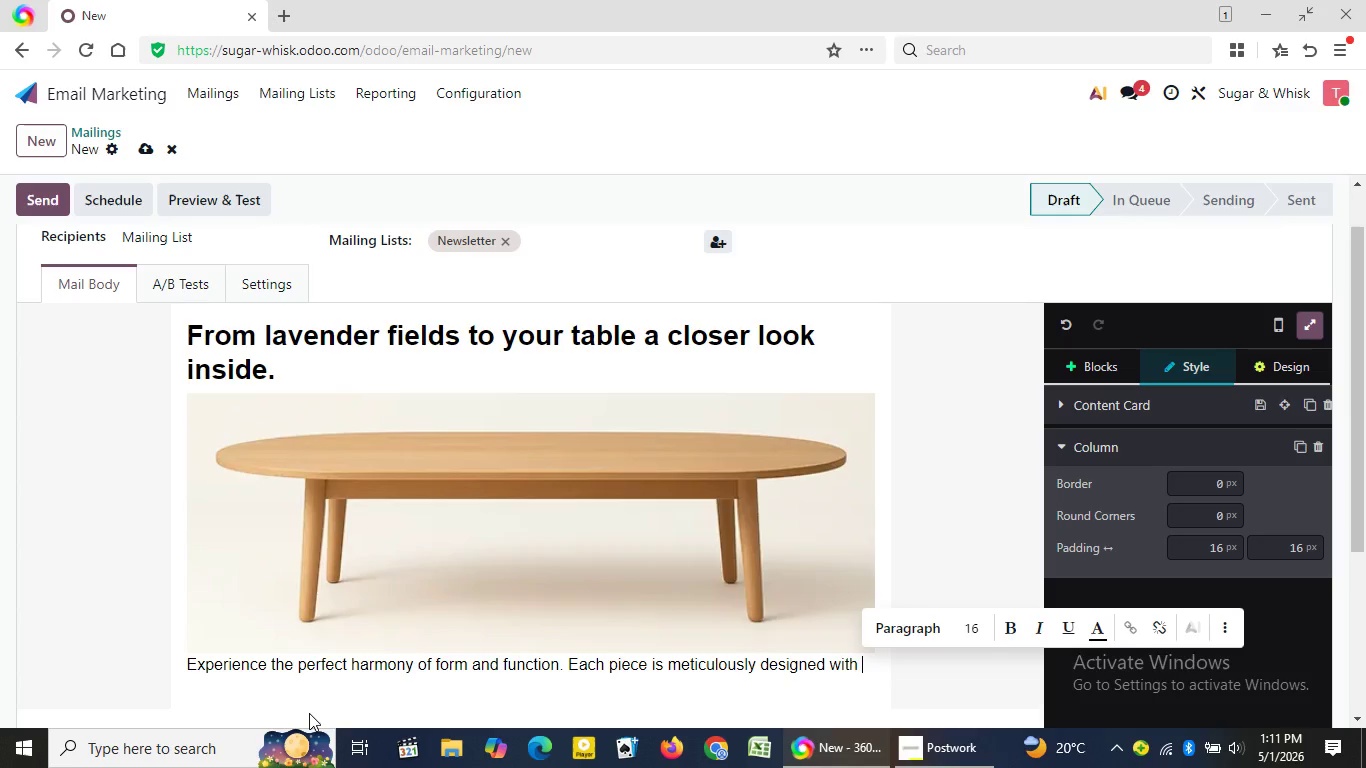 
key(Backspace)
 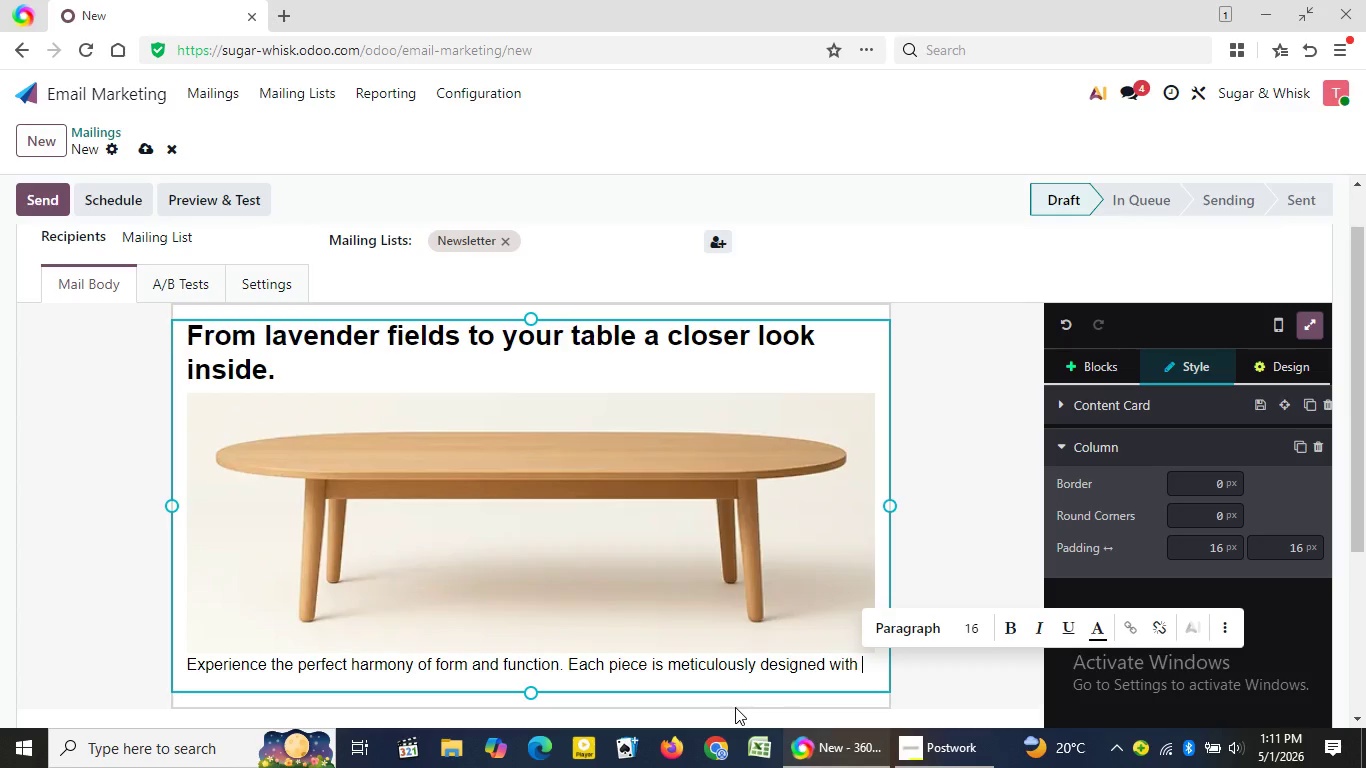 
key(Backspace)
 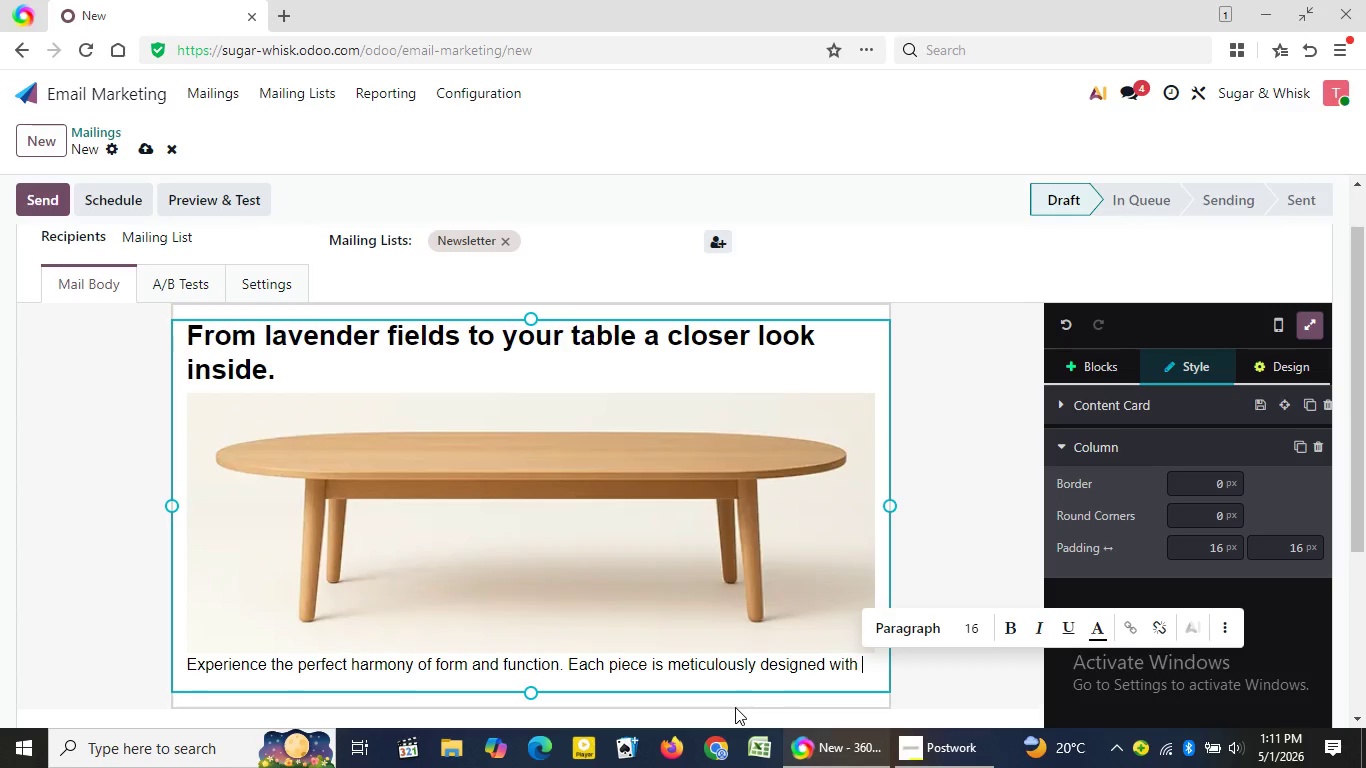 
key(Backspace)
 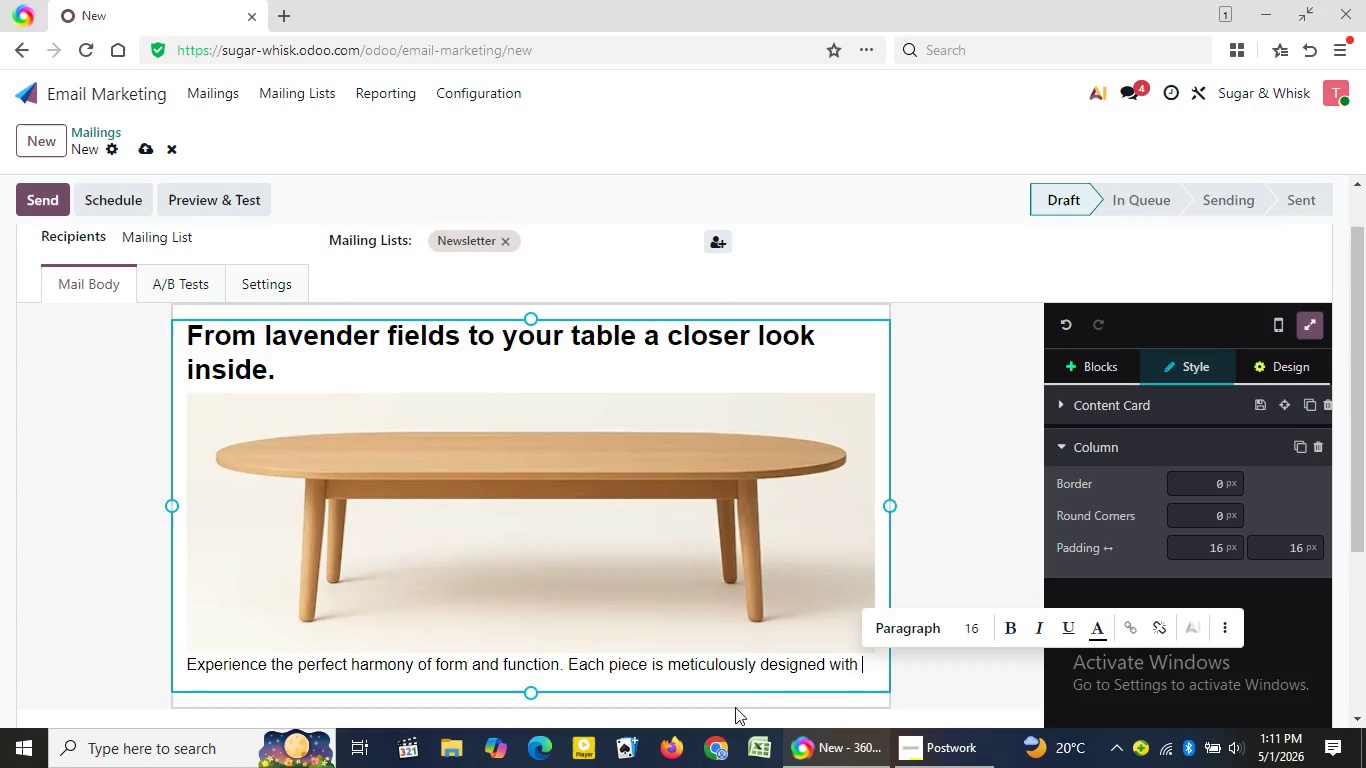 
key(Backspace)
 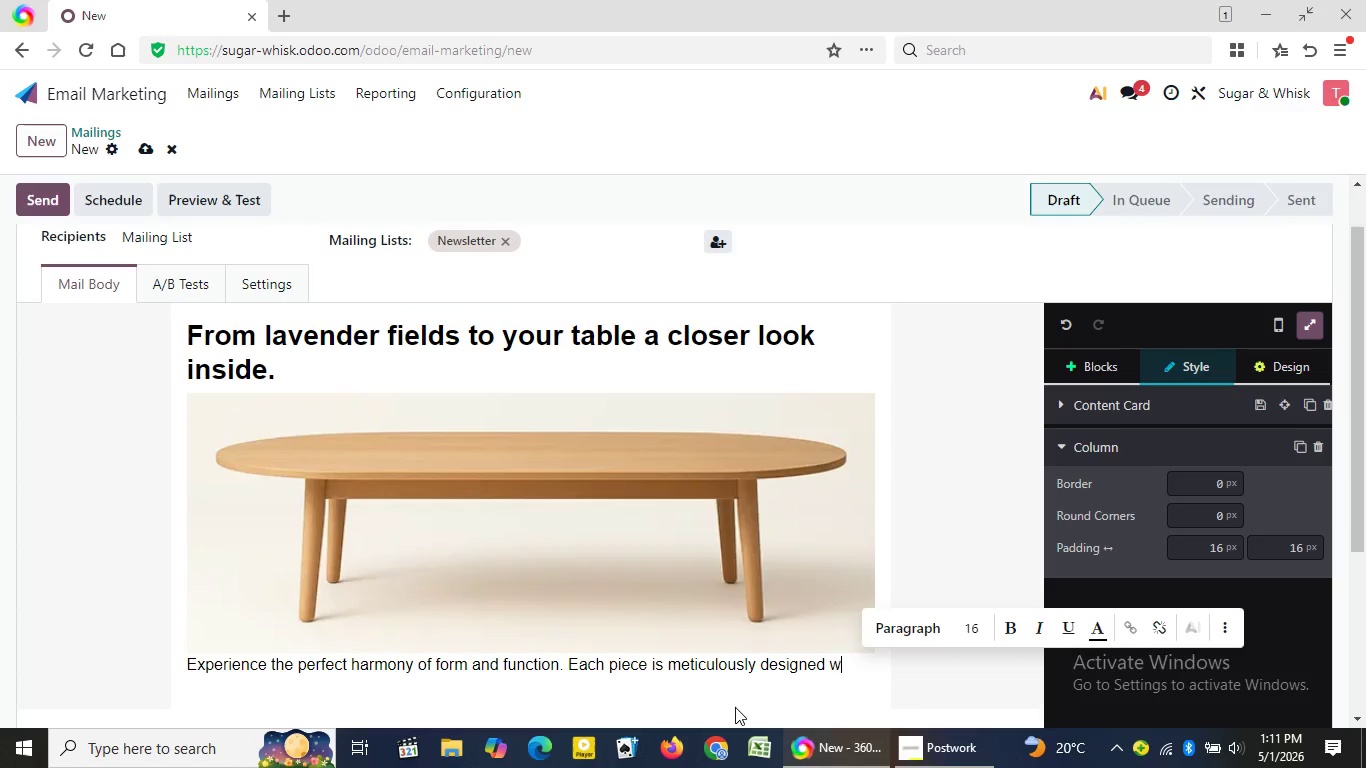 
key(Backspace)
 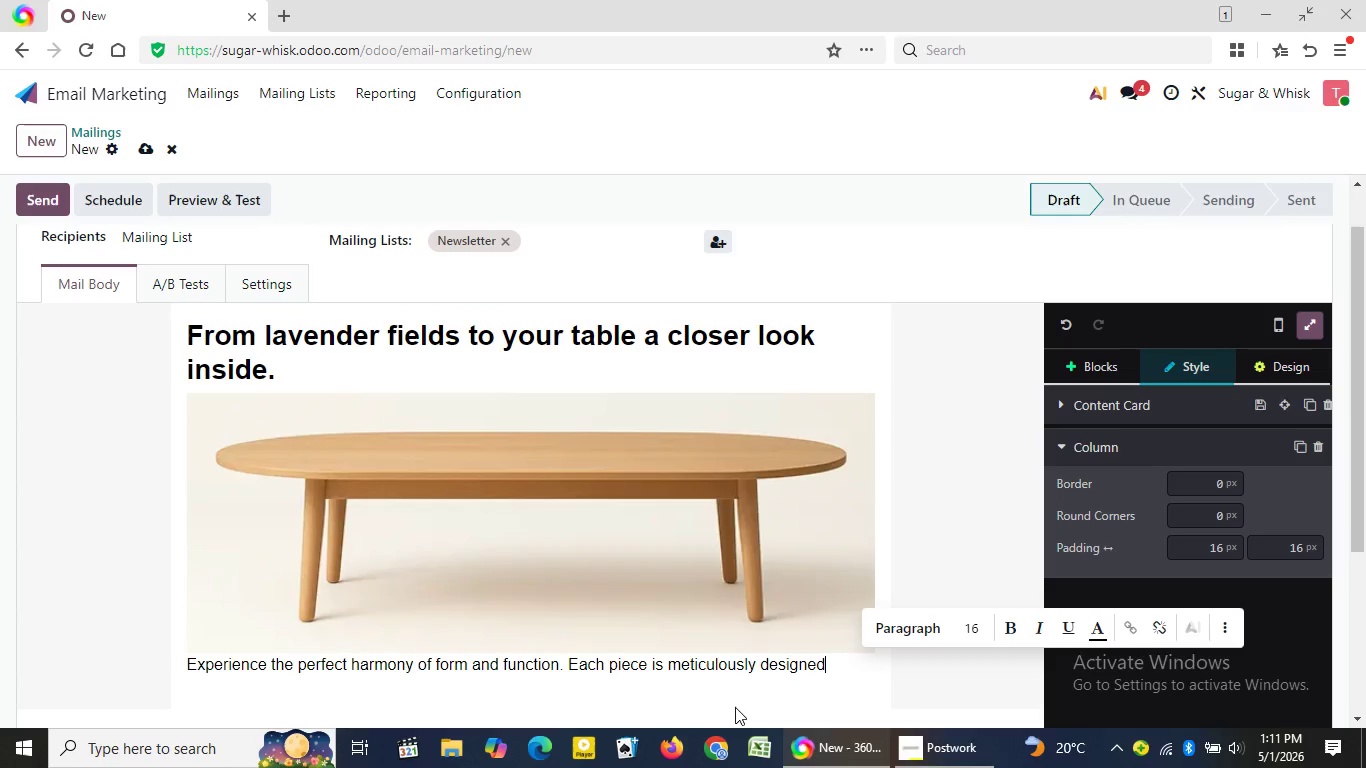 
key(Backspace)
 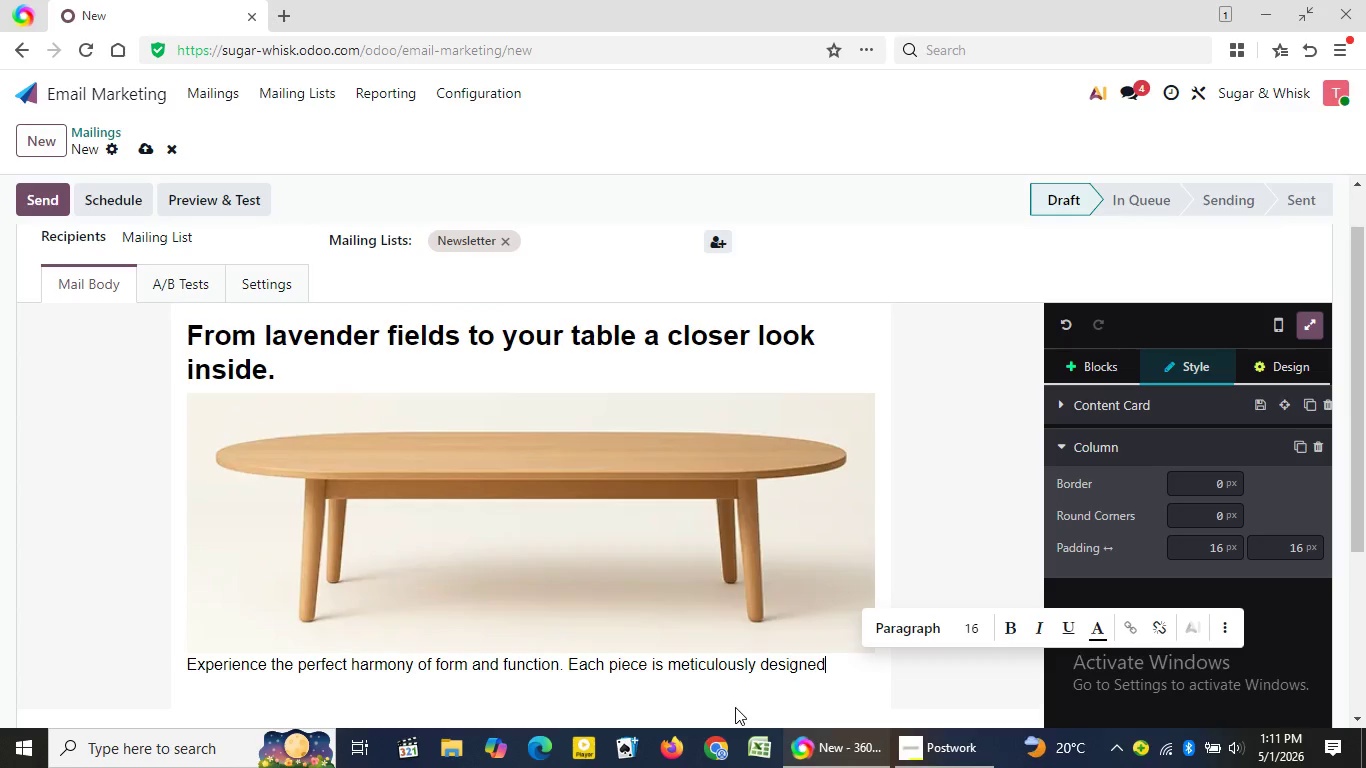 
key(Backspace)
 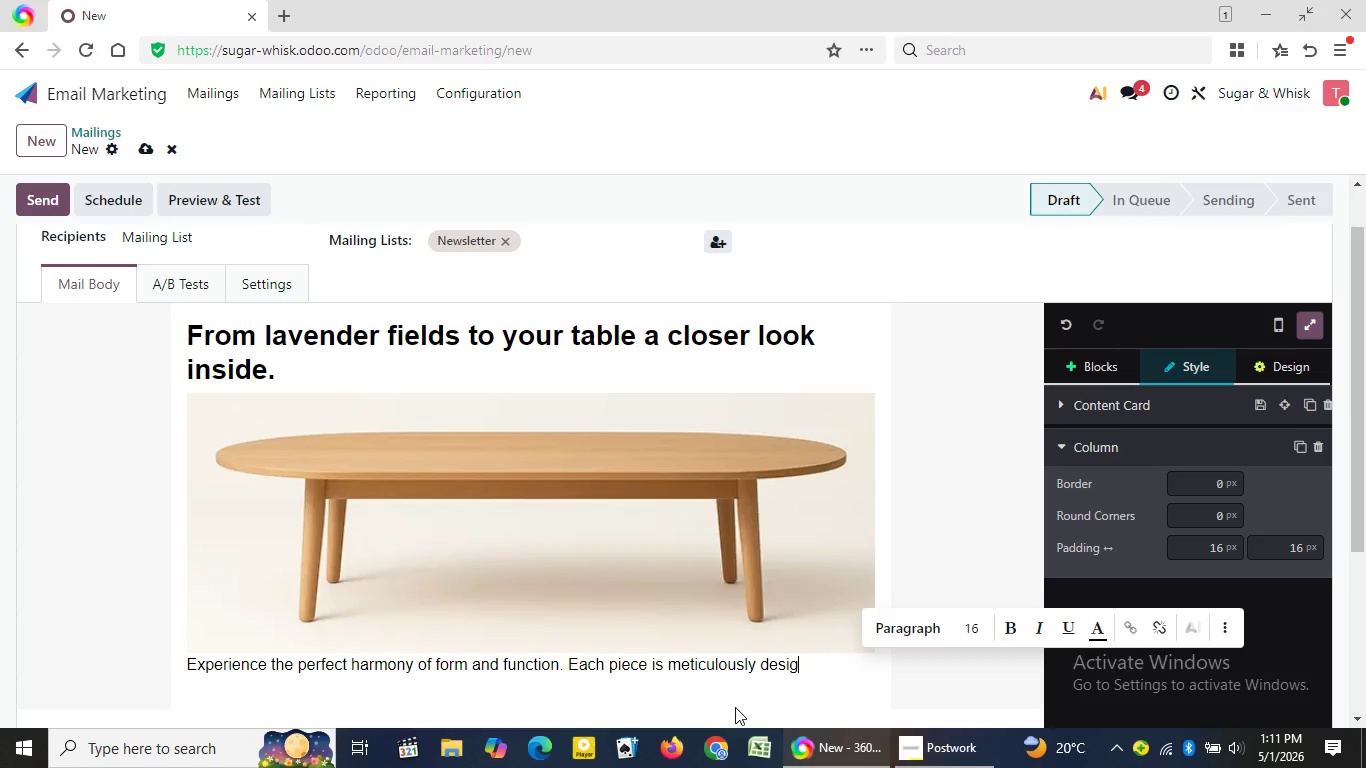 
key(Backspace)
 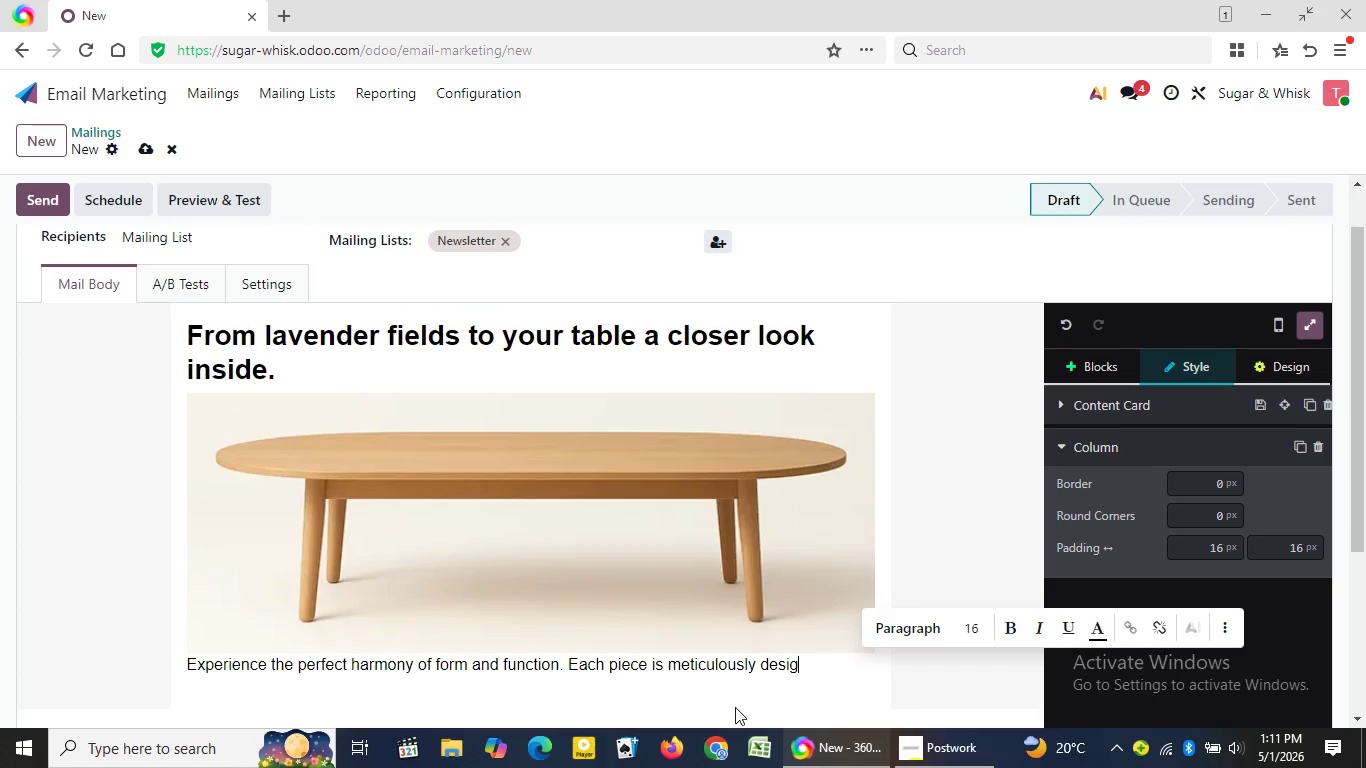 
key(Backspace)
 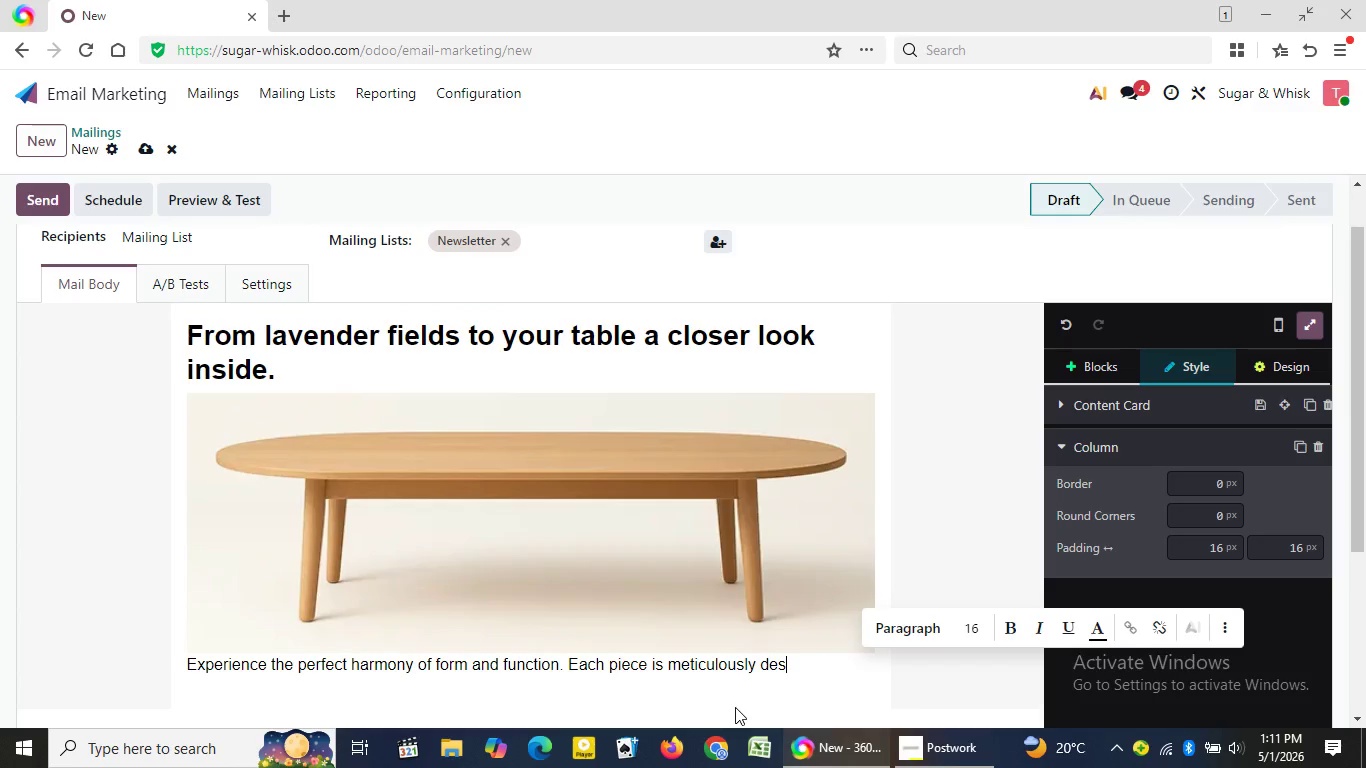 
key(Backspace)
 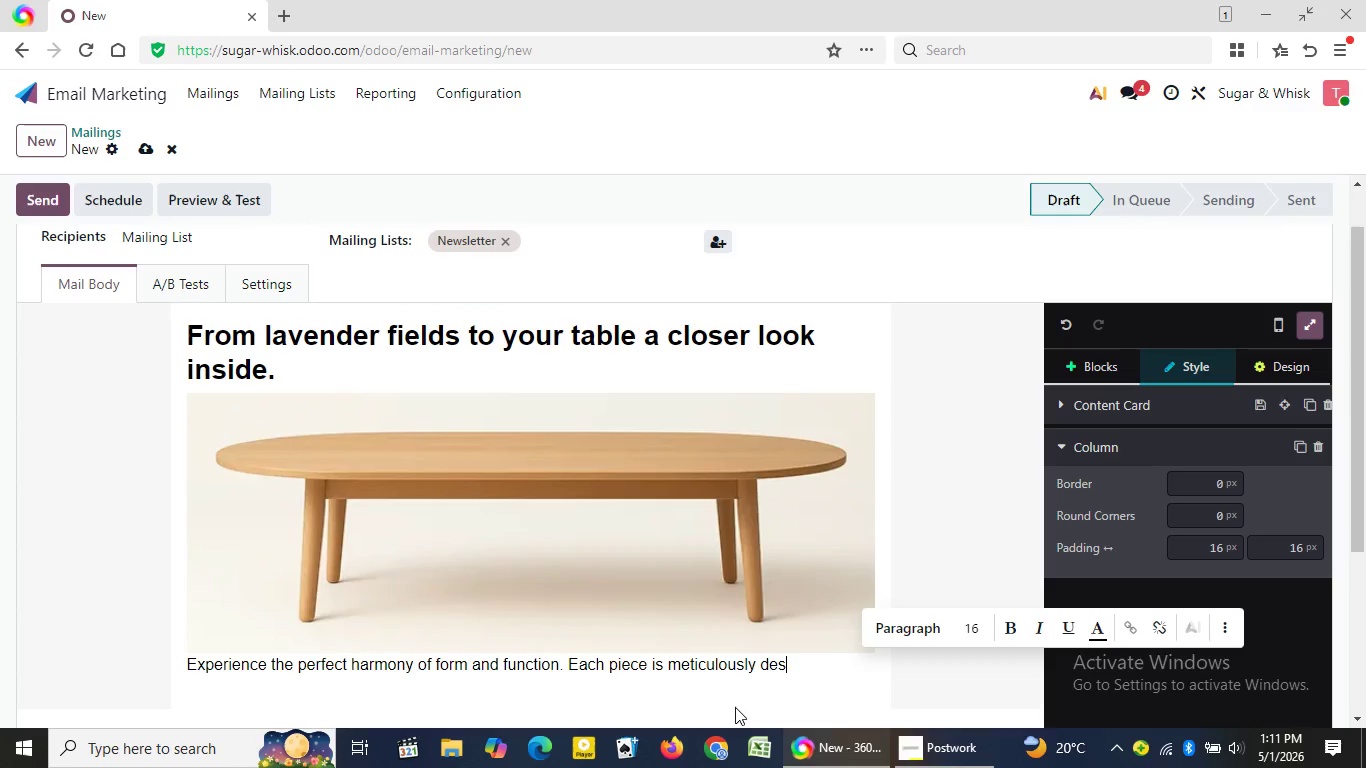 
key(Backspace)
 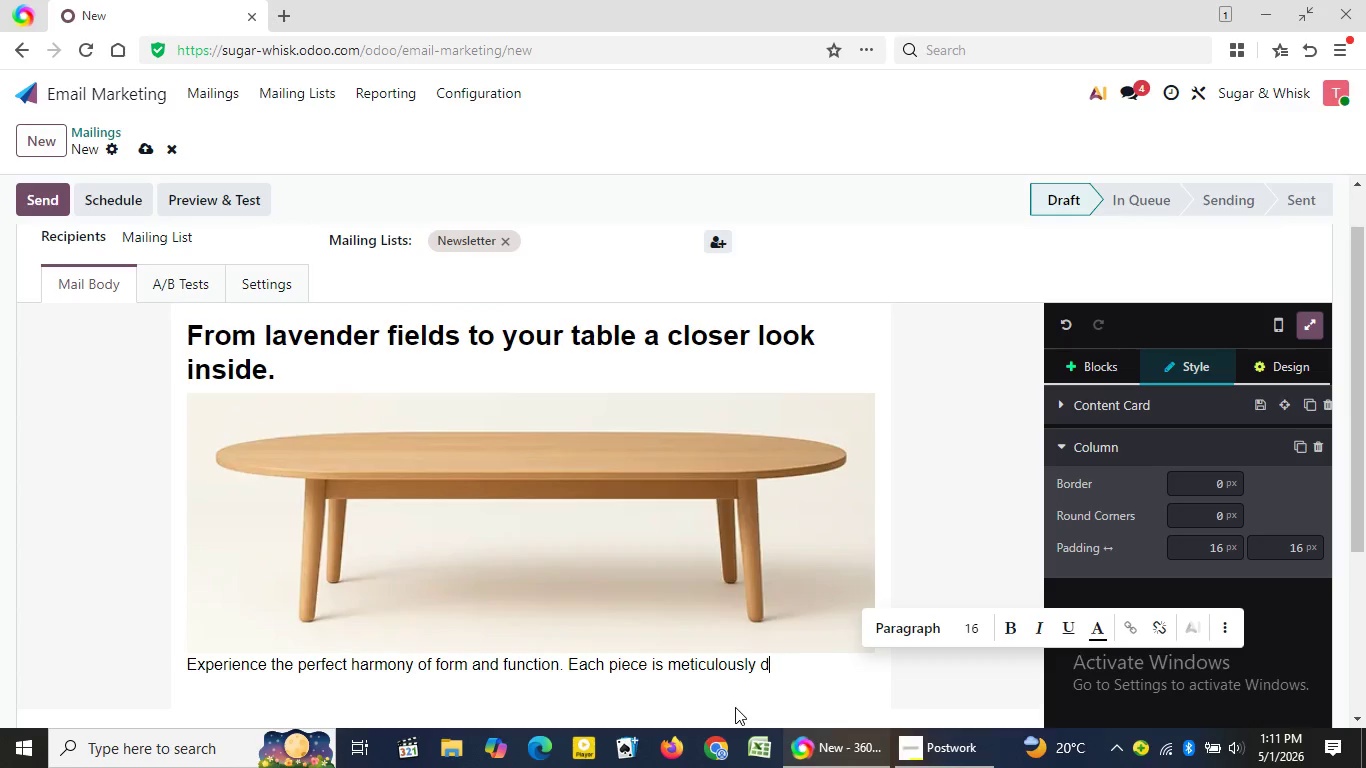 
key(Backspace)
 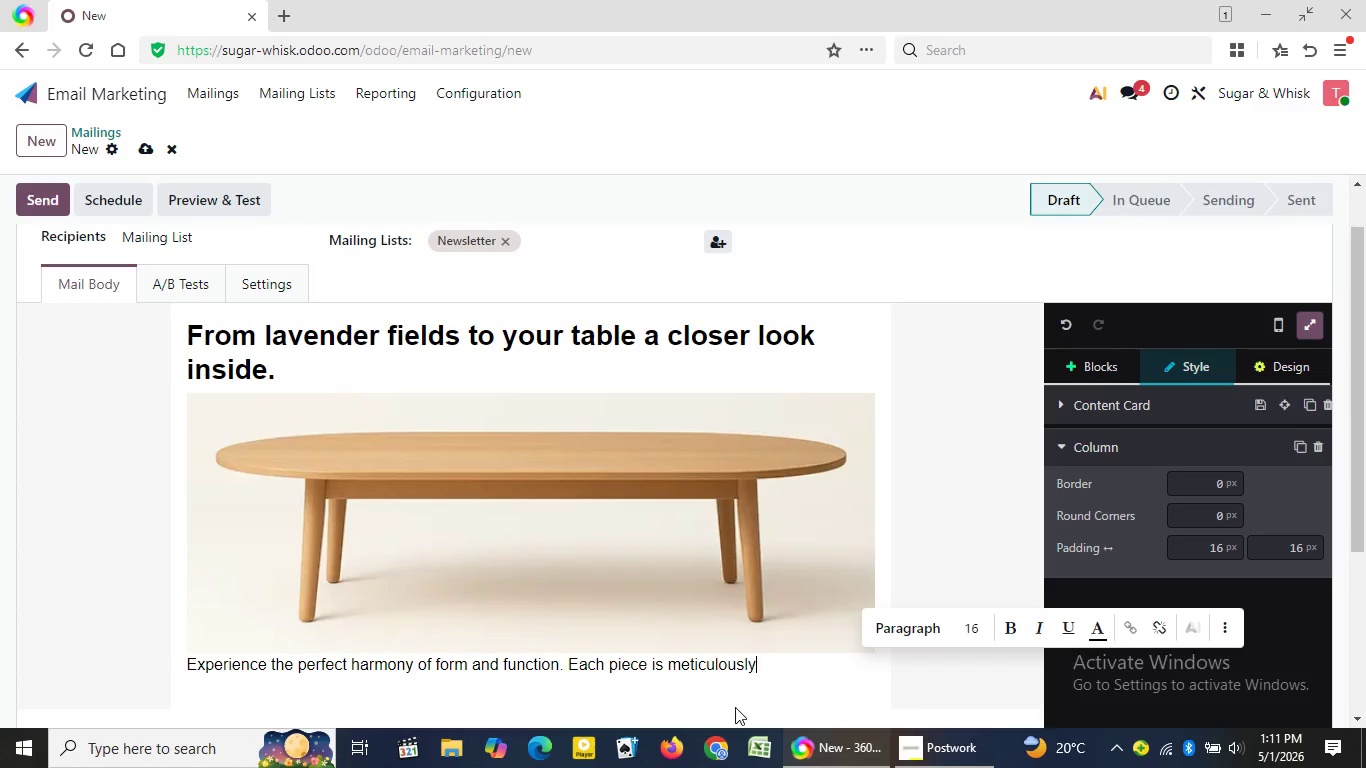 
key(Backspace)
 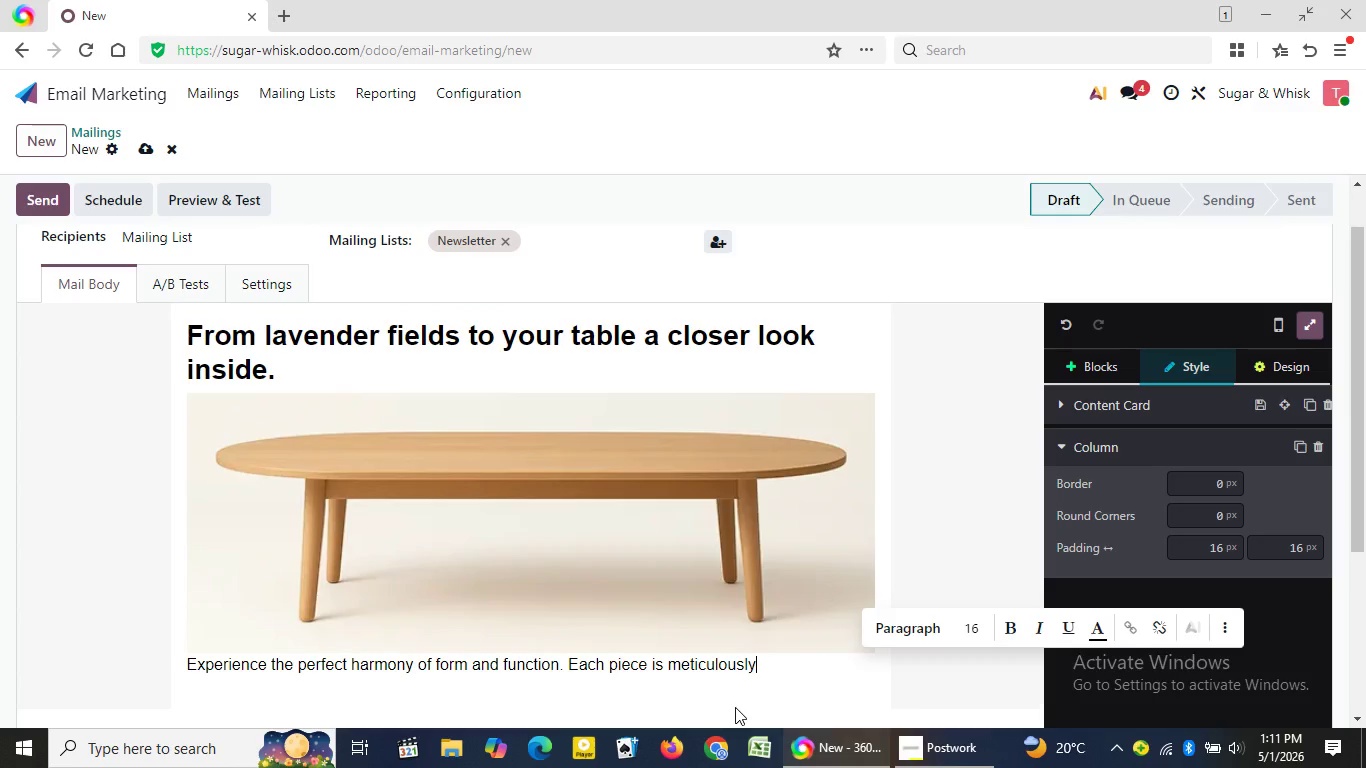 
key(Backspace)
 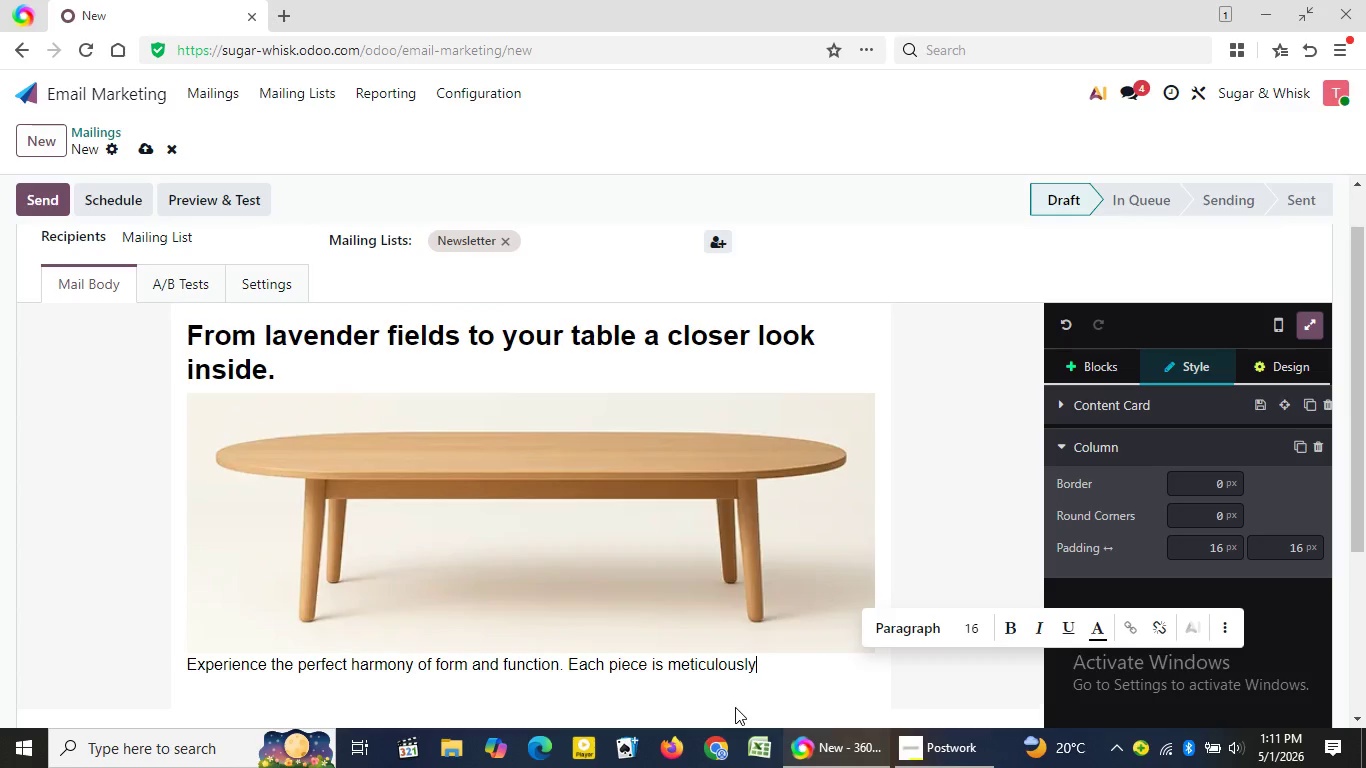 
key(Backspace)
 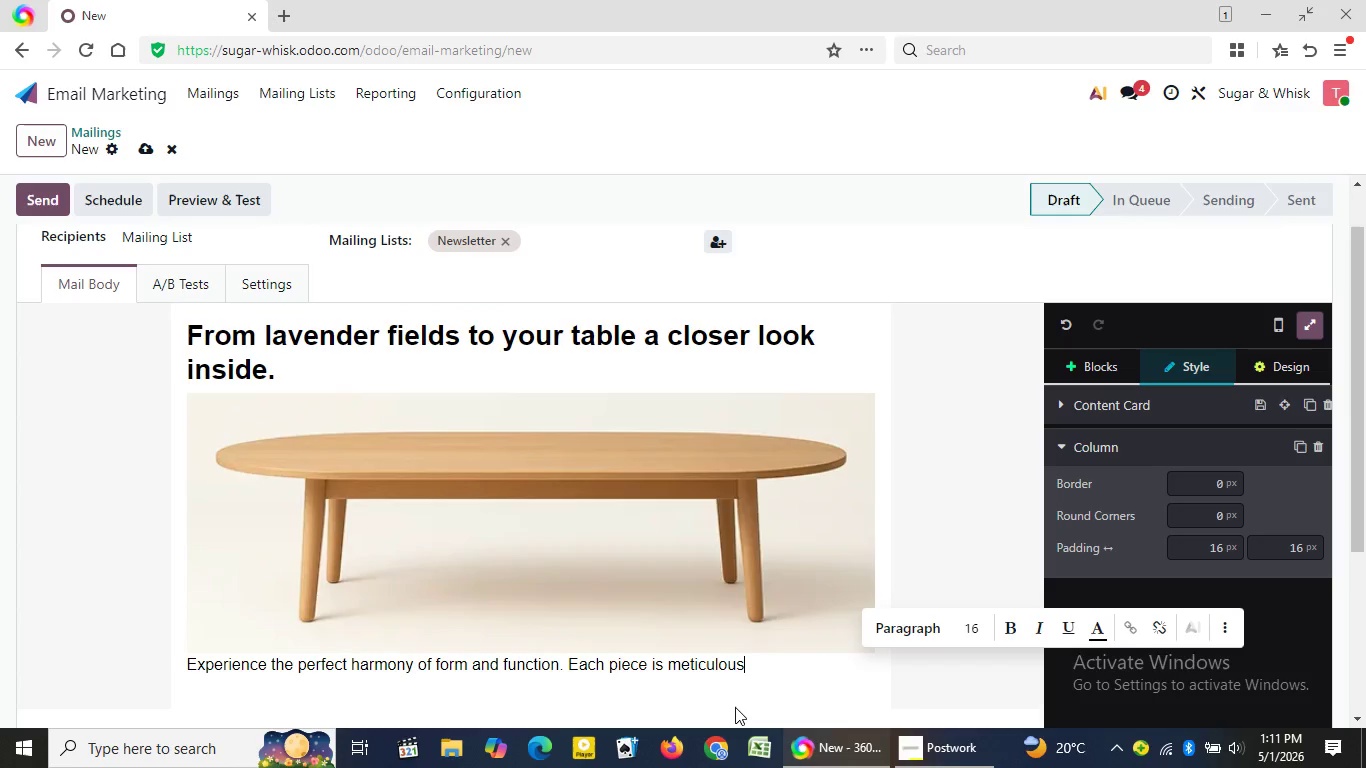 
key(Backspace)
 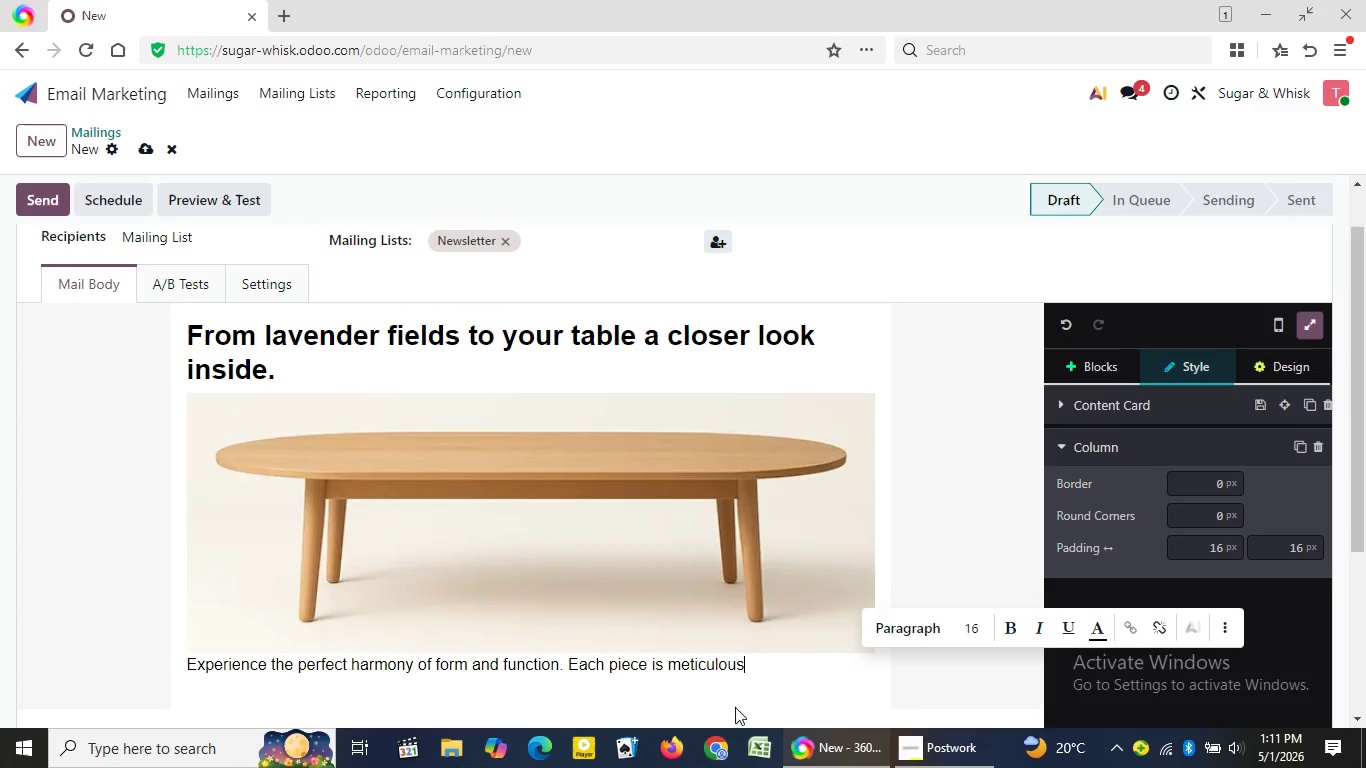 
key(Backspace)
 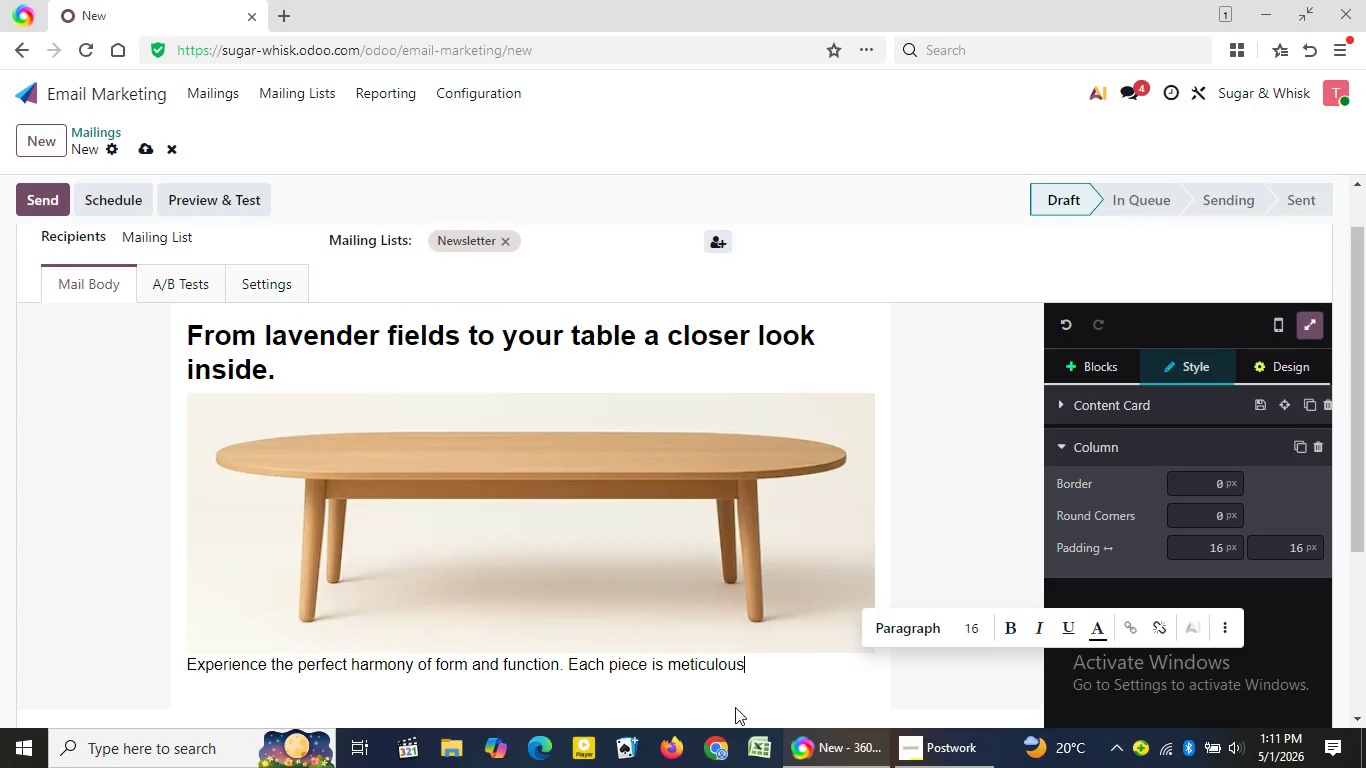 
key(Backspace)
 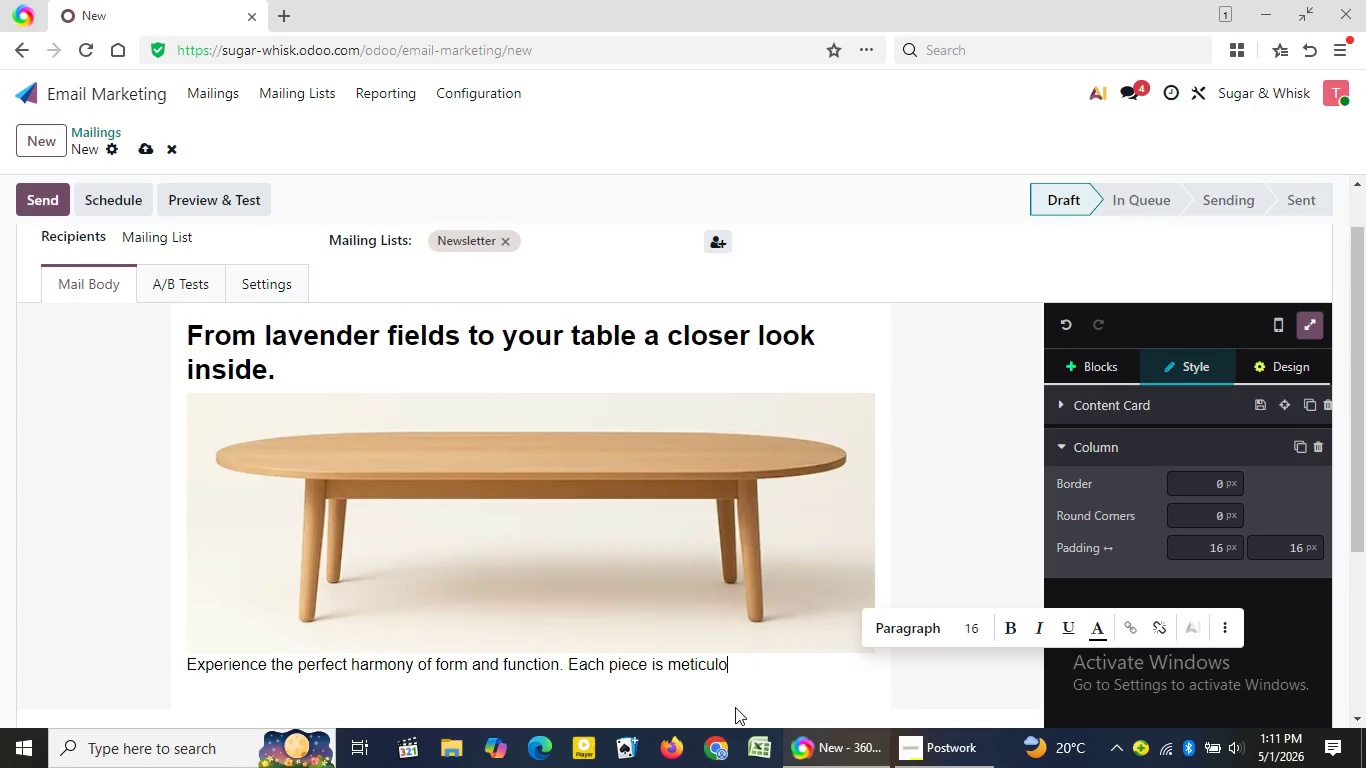 
key(Backspace)
 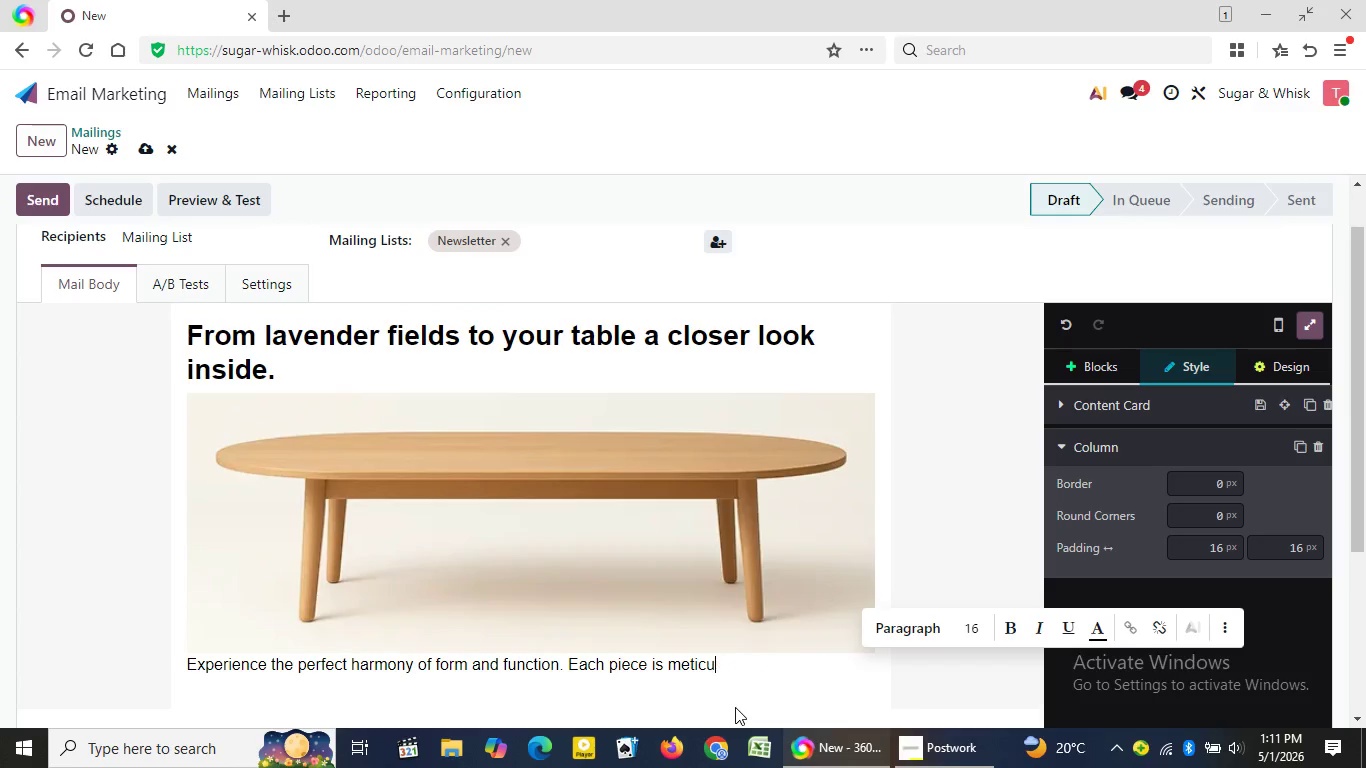 
key(Backspace)
 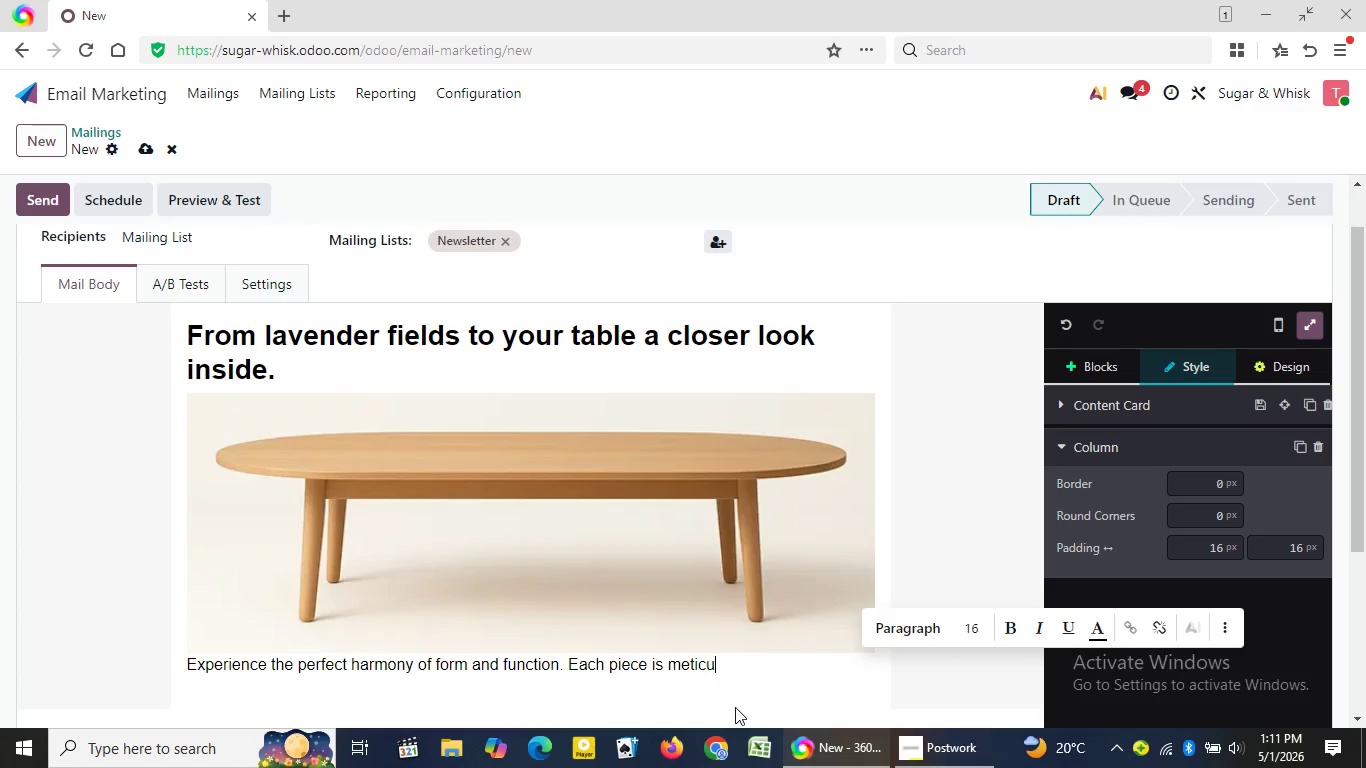 
key(Backspace)
 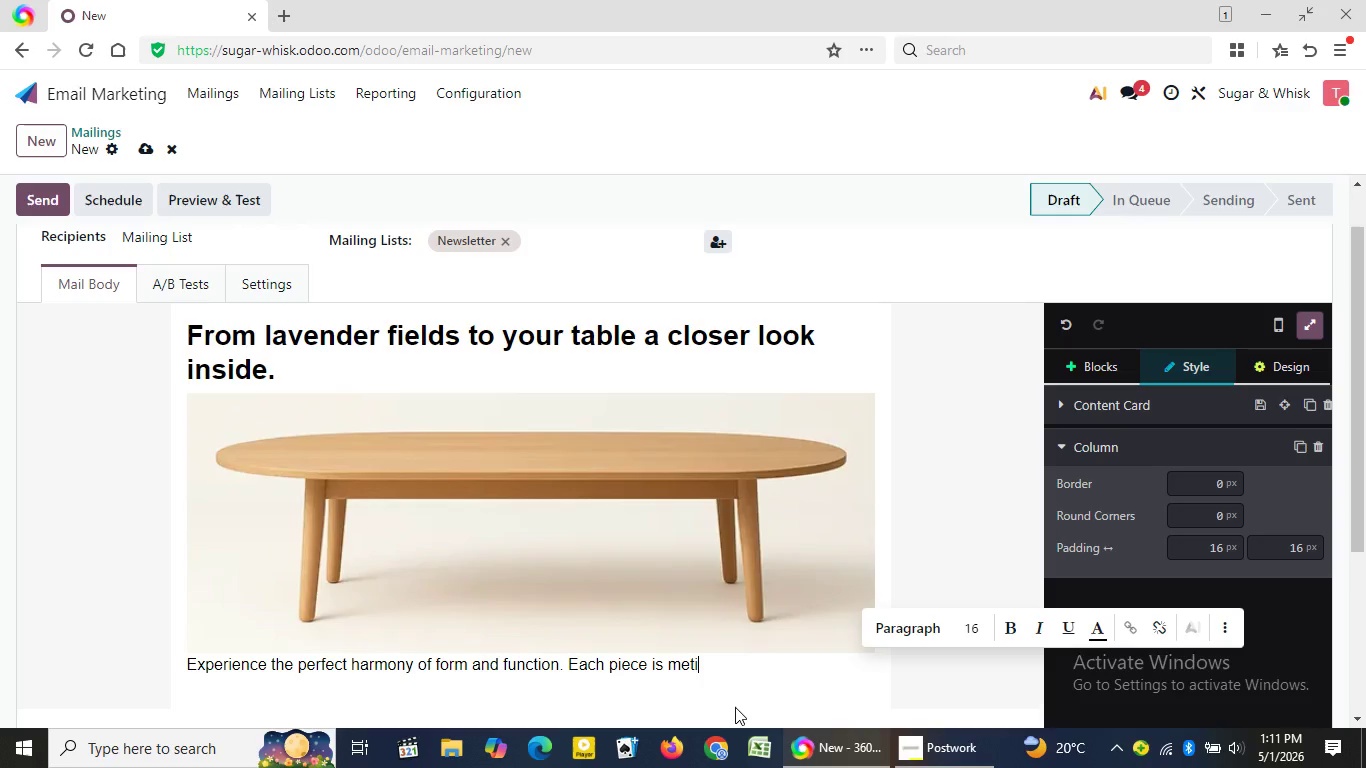 
key(Backspace)
 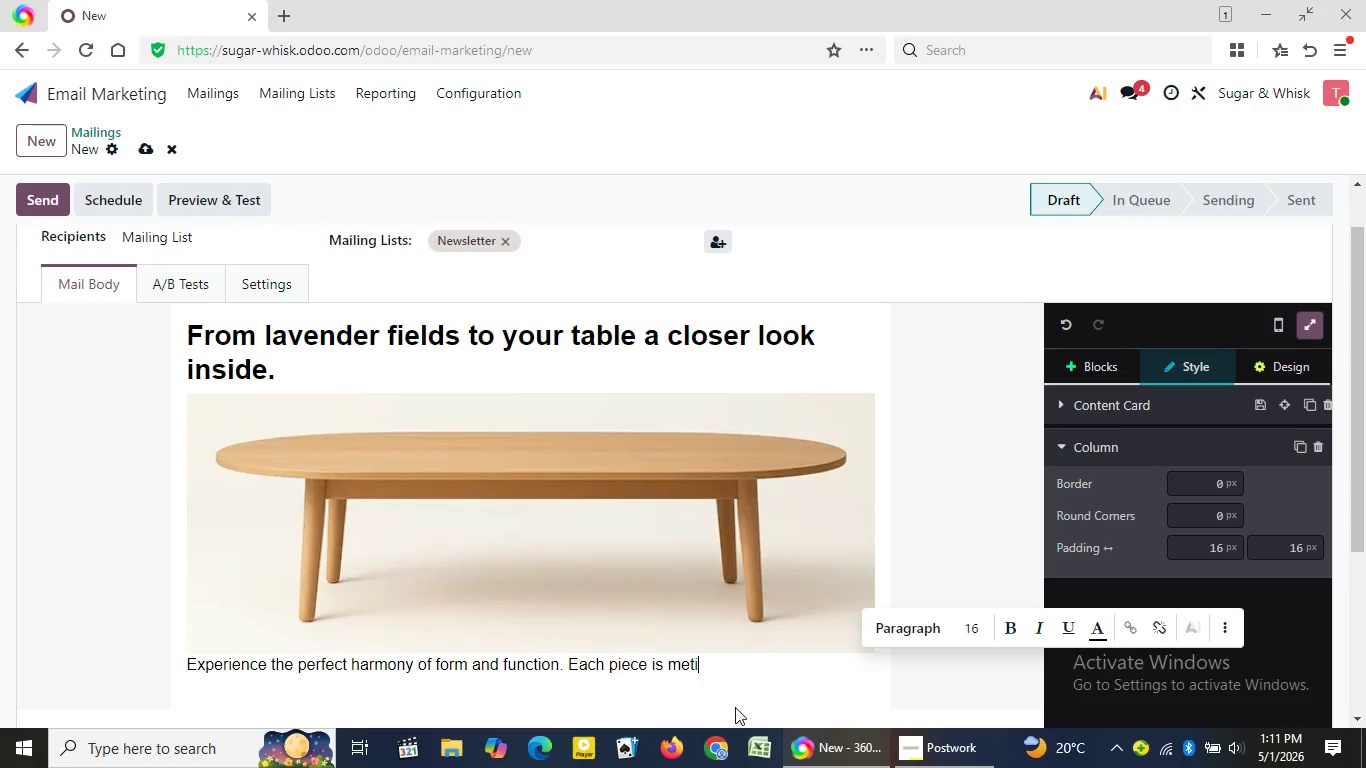 
key(Backspace)
 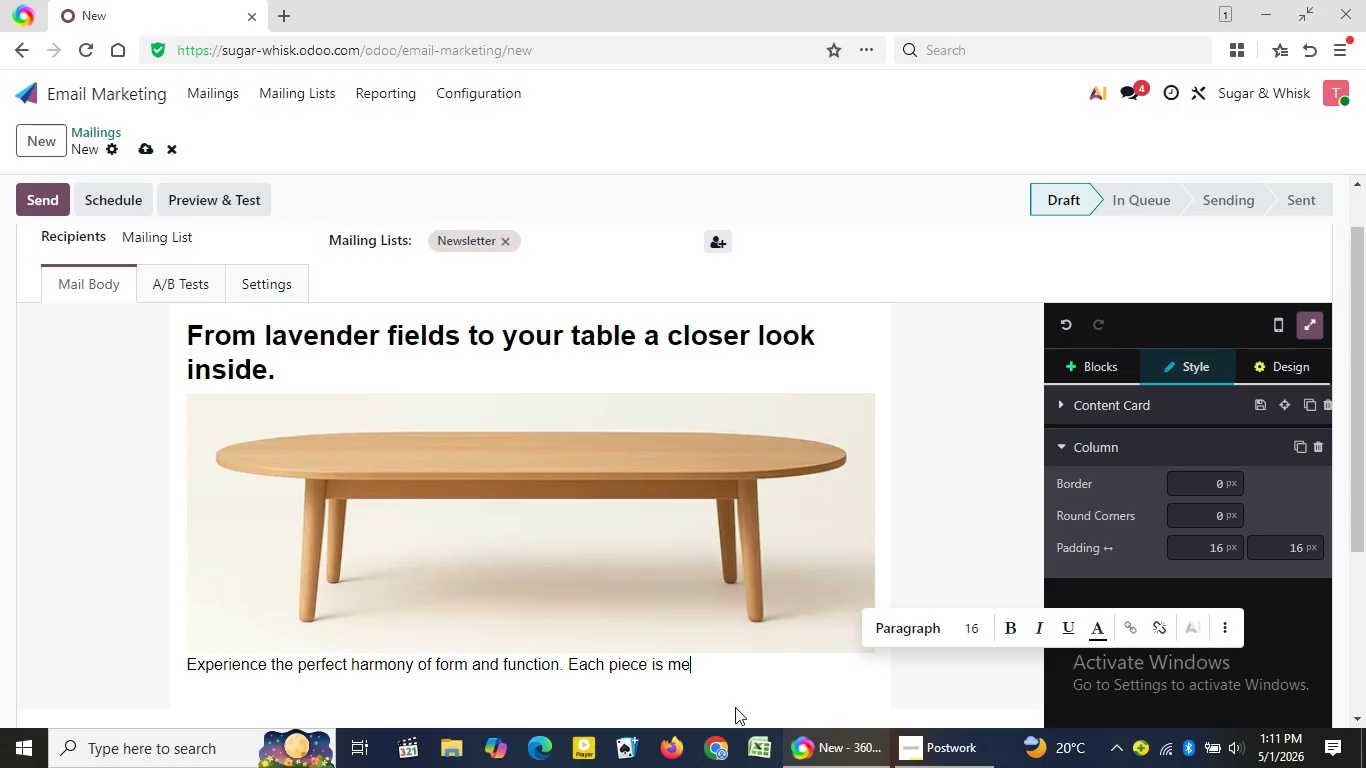 
key(Backspace)
 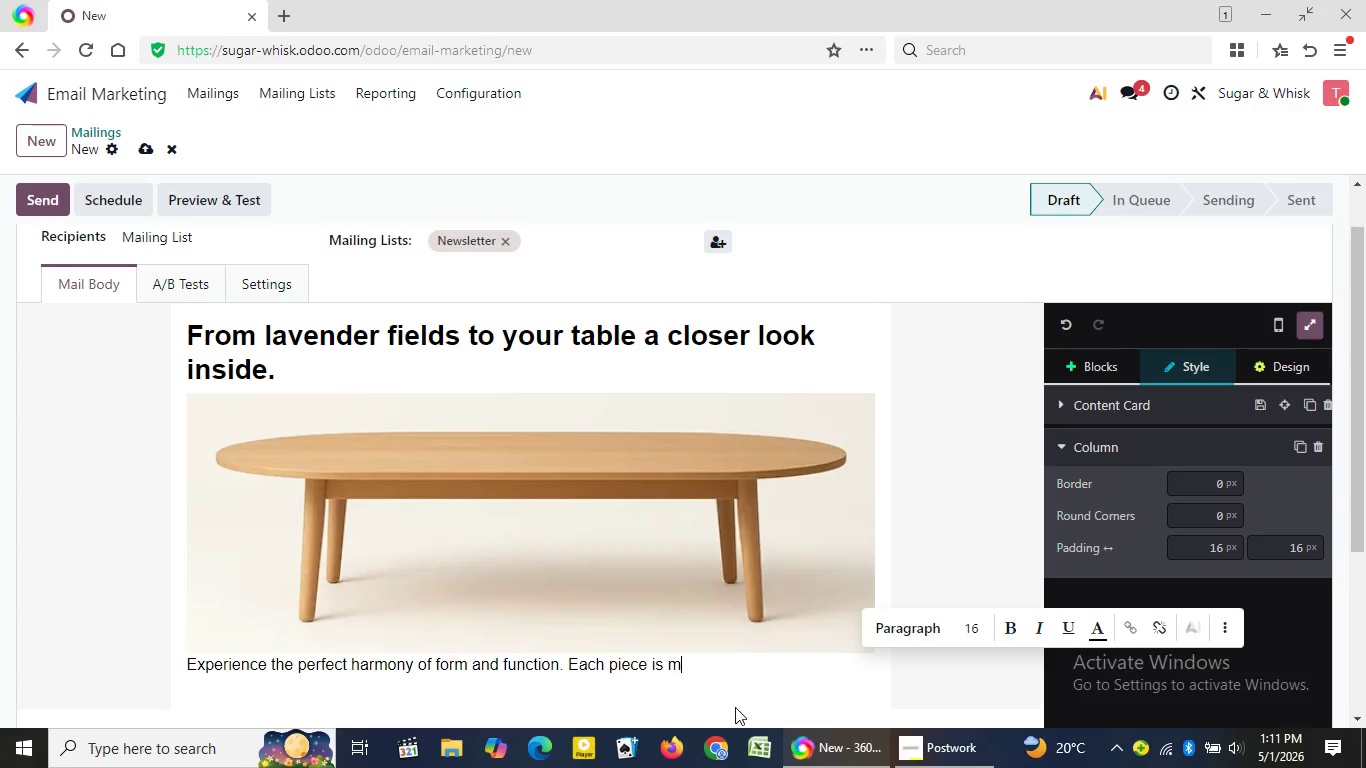 
key(Backspace)
 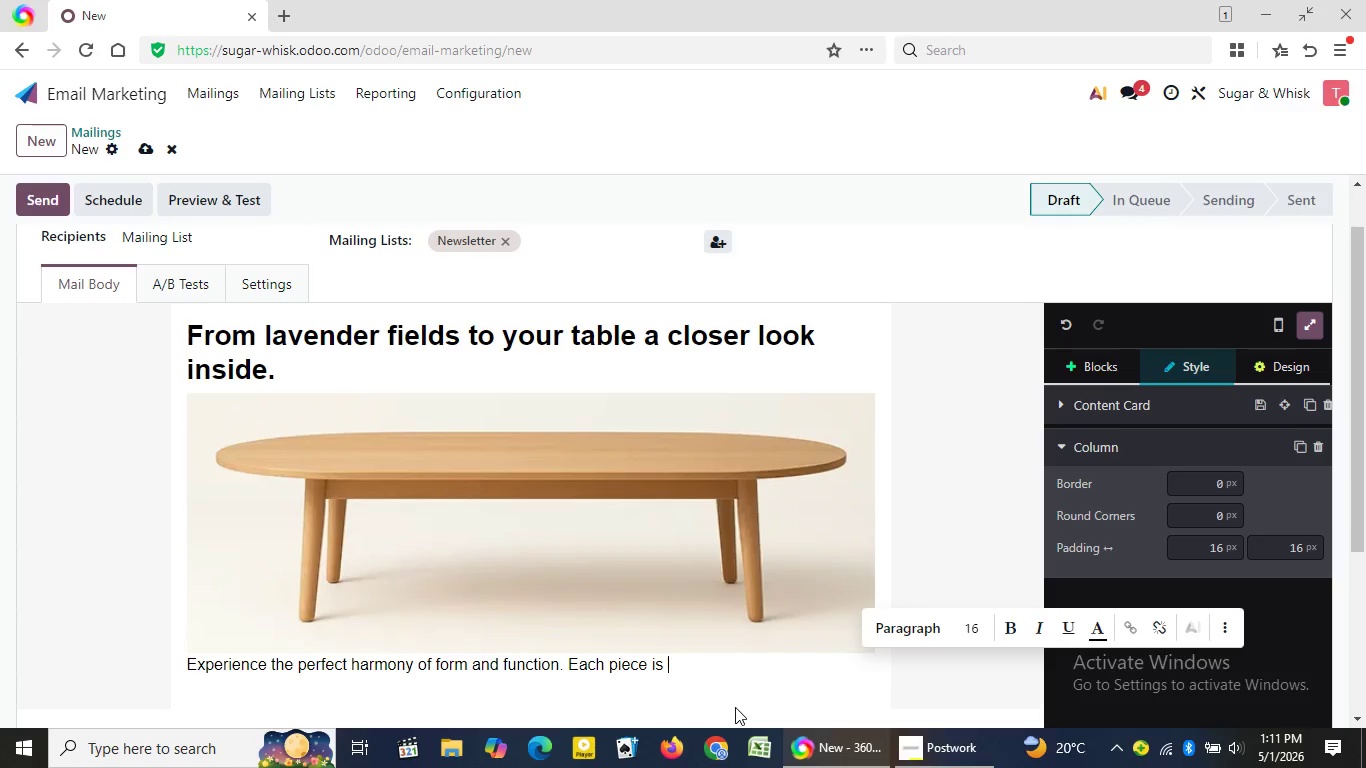 
key(Backspace)
 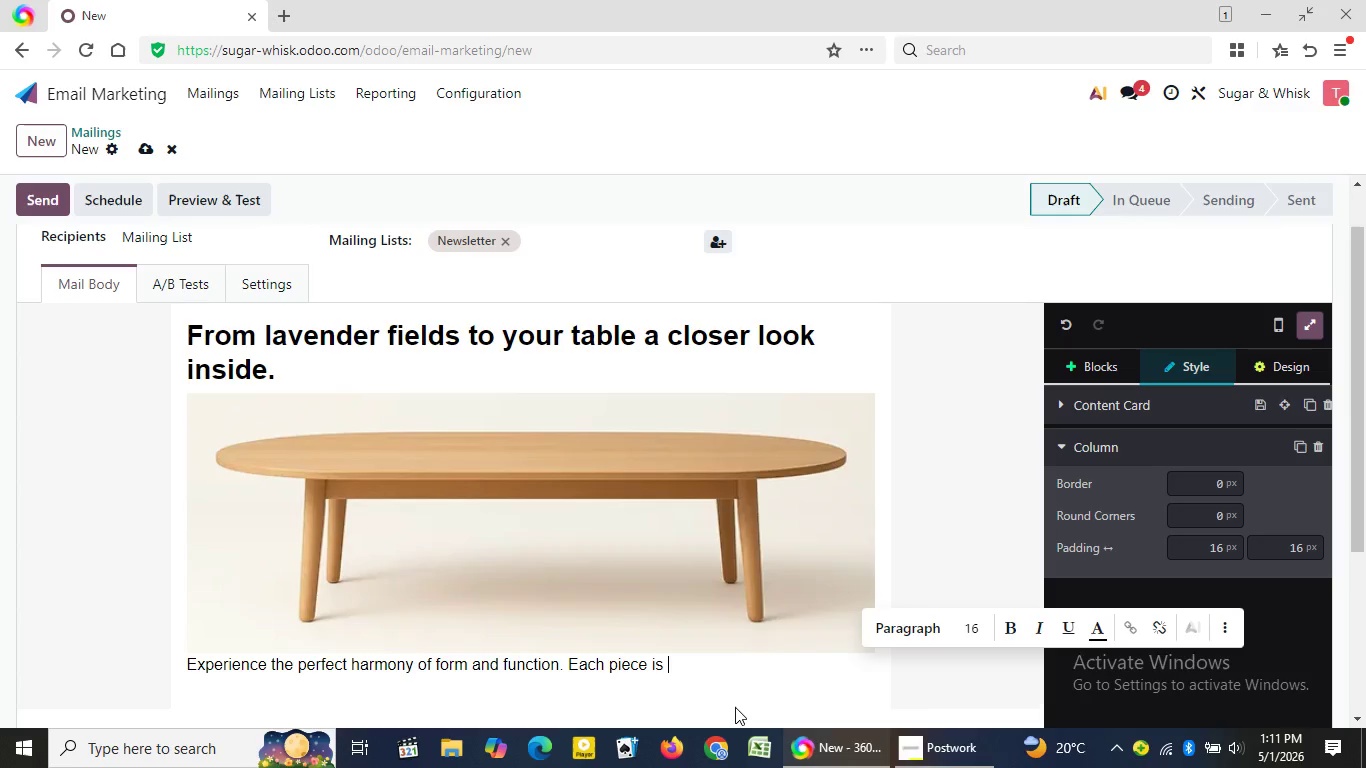 
key(Backspace)
 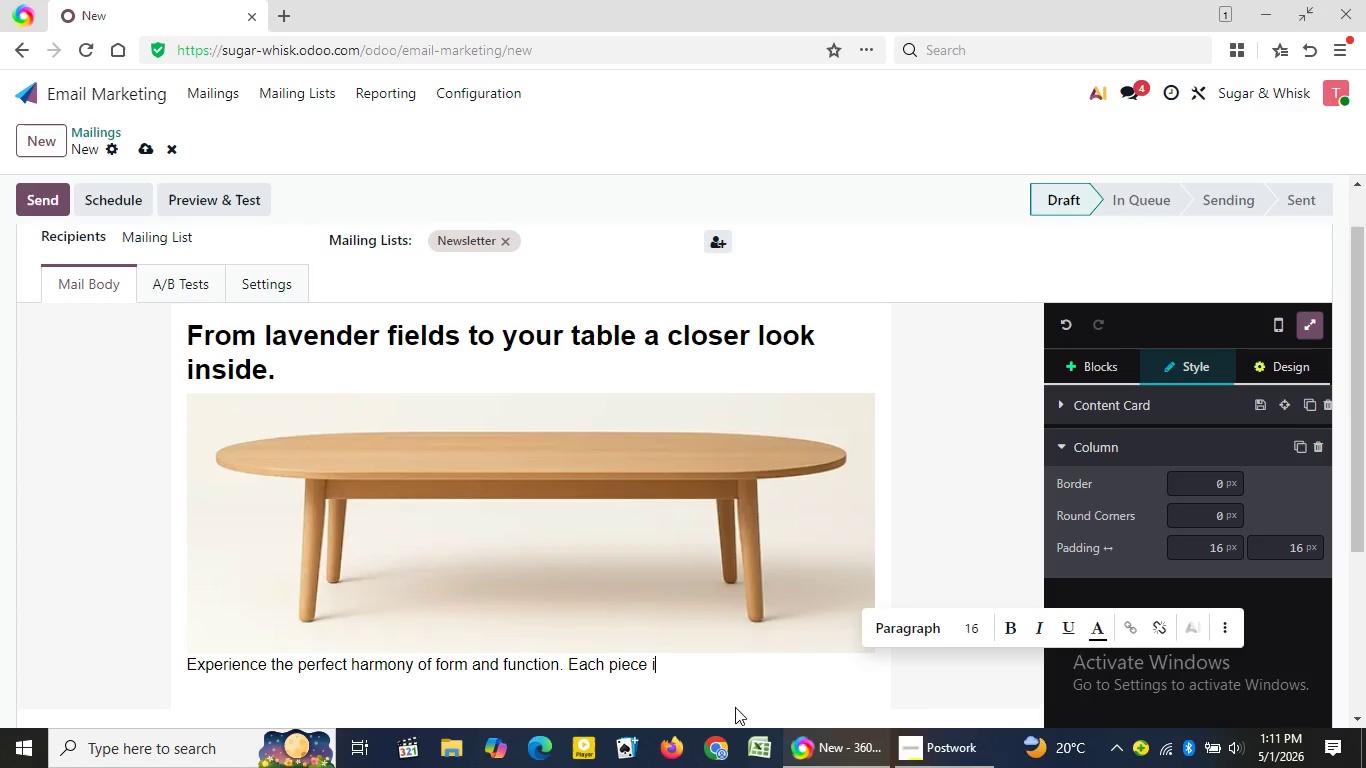 
key(Backspace)
 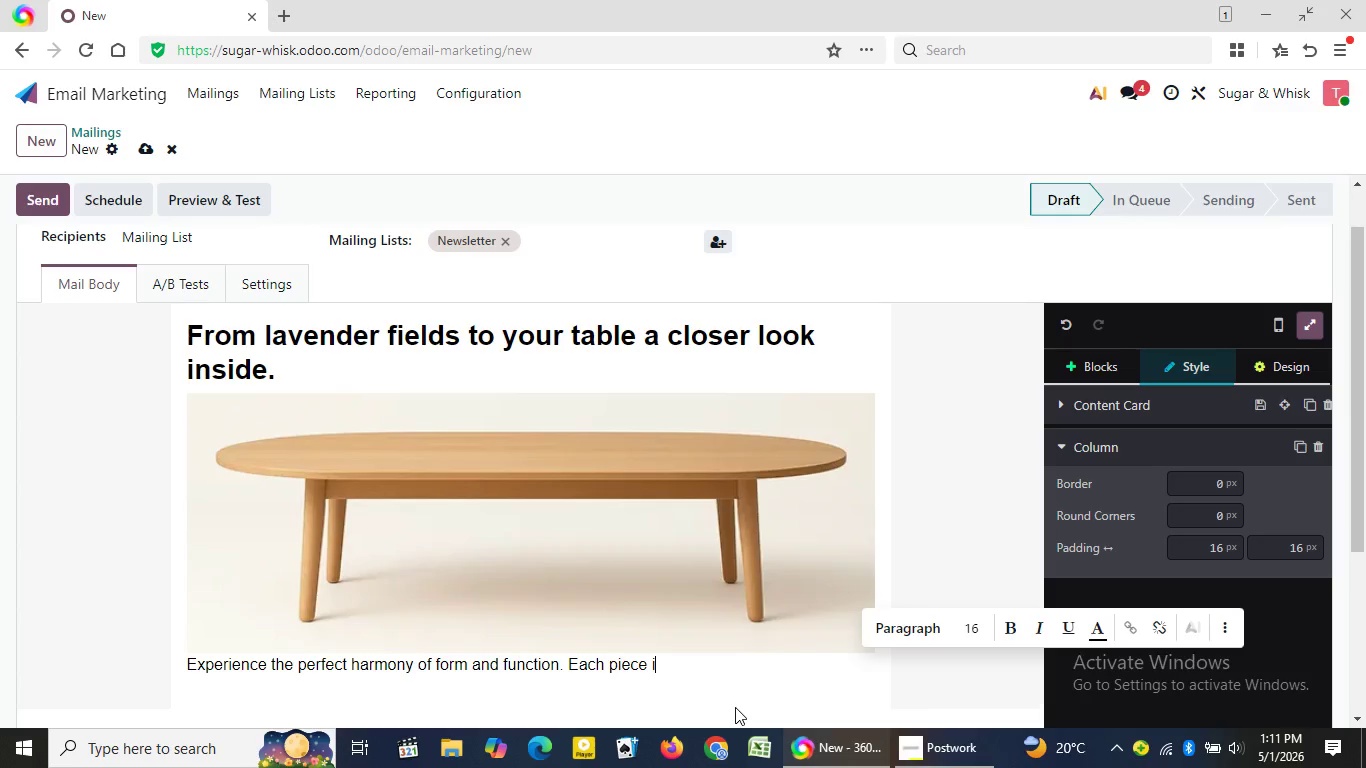 
key(Backspace)
 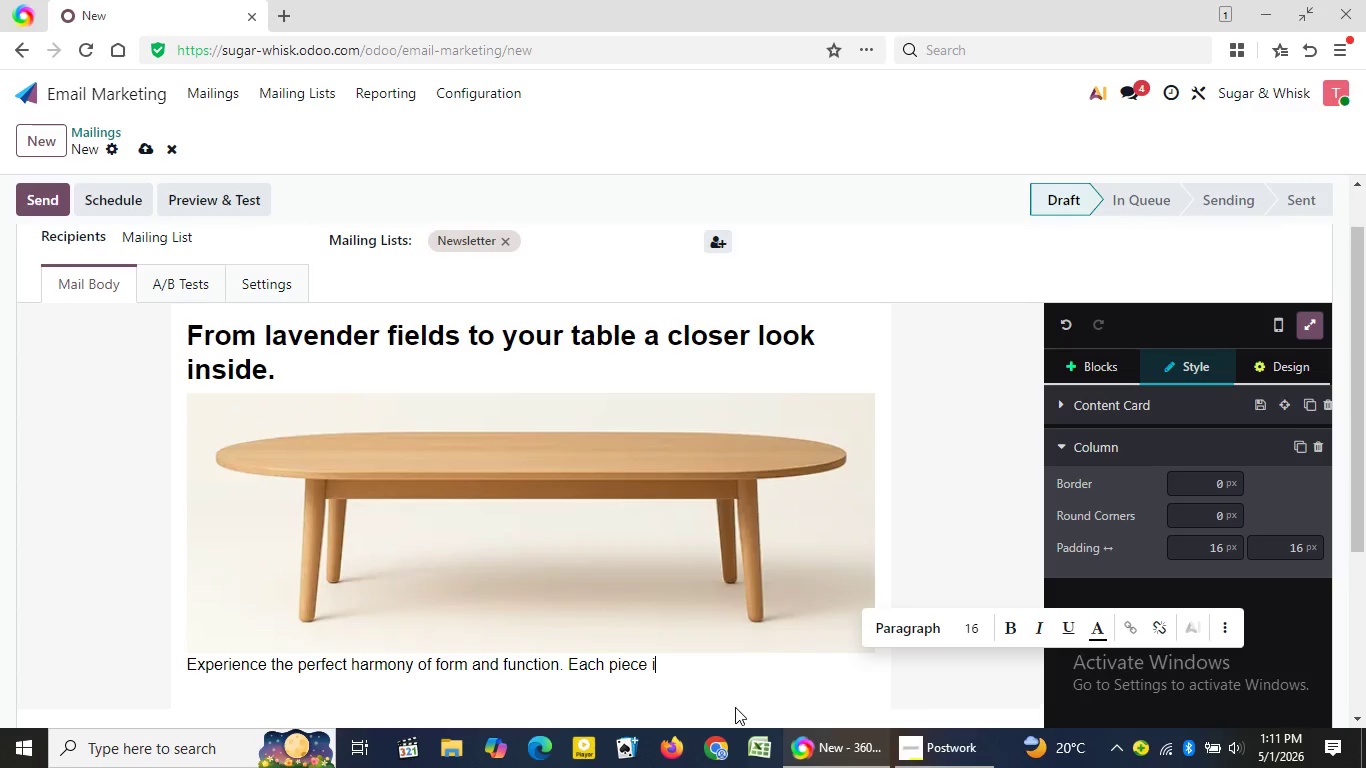 
key(Backspace)
 